 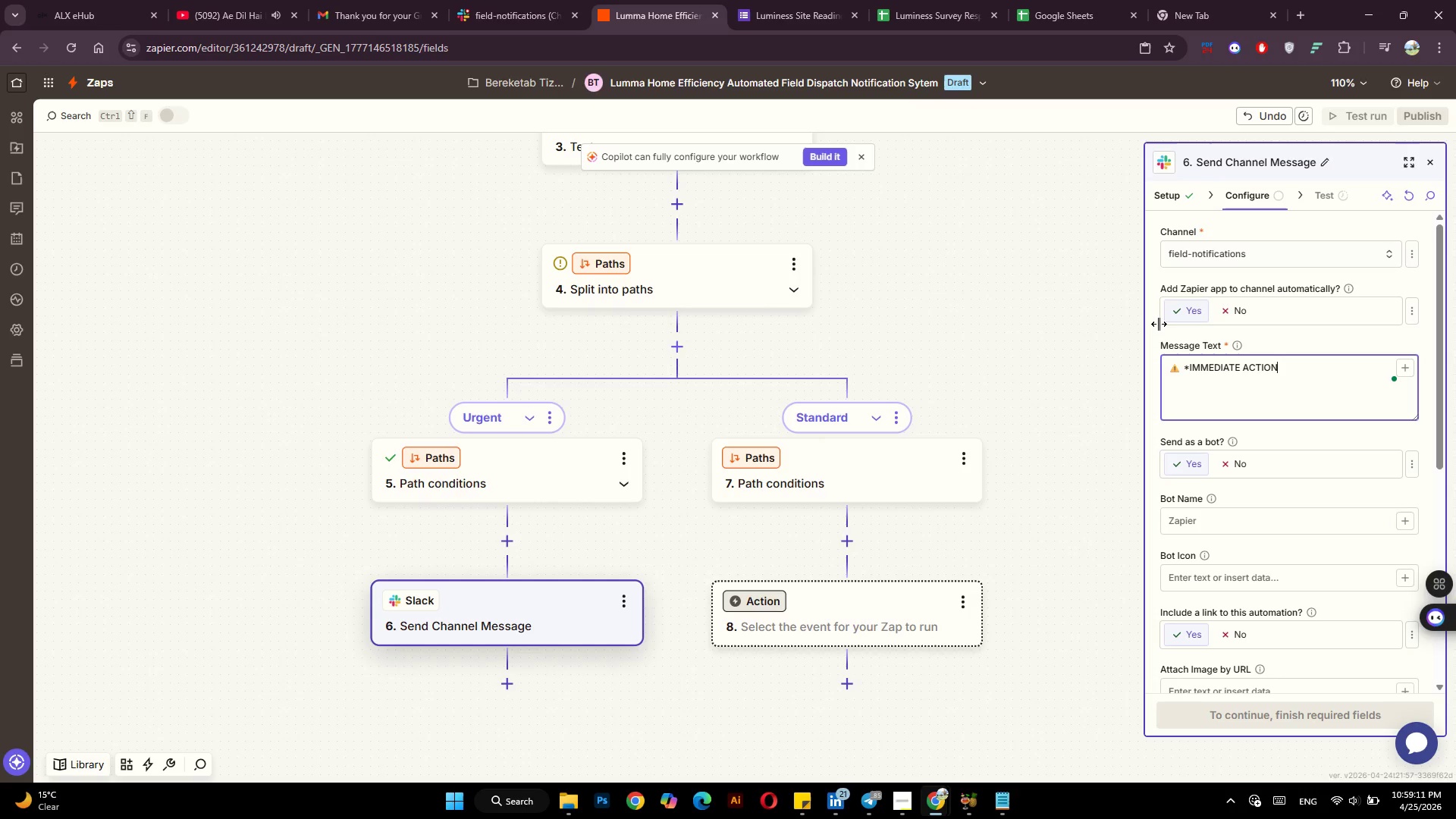 
hold_key(key=ShiftLeft, duration=0.33)
 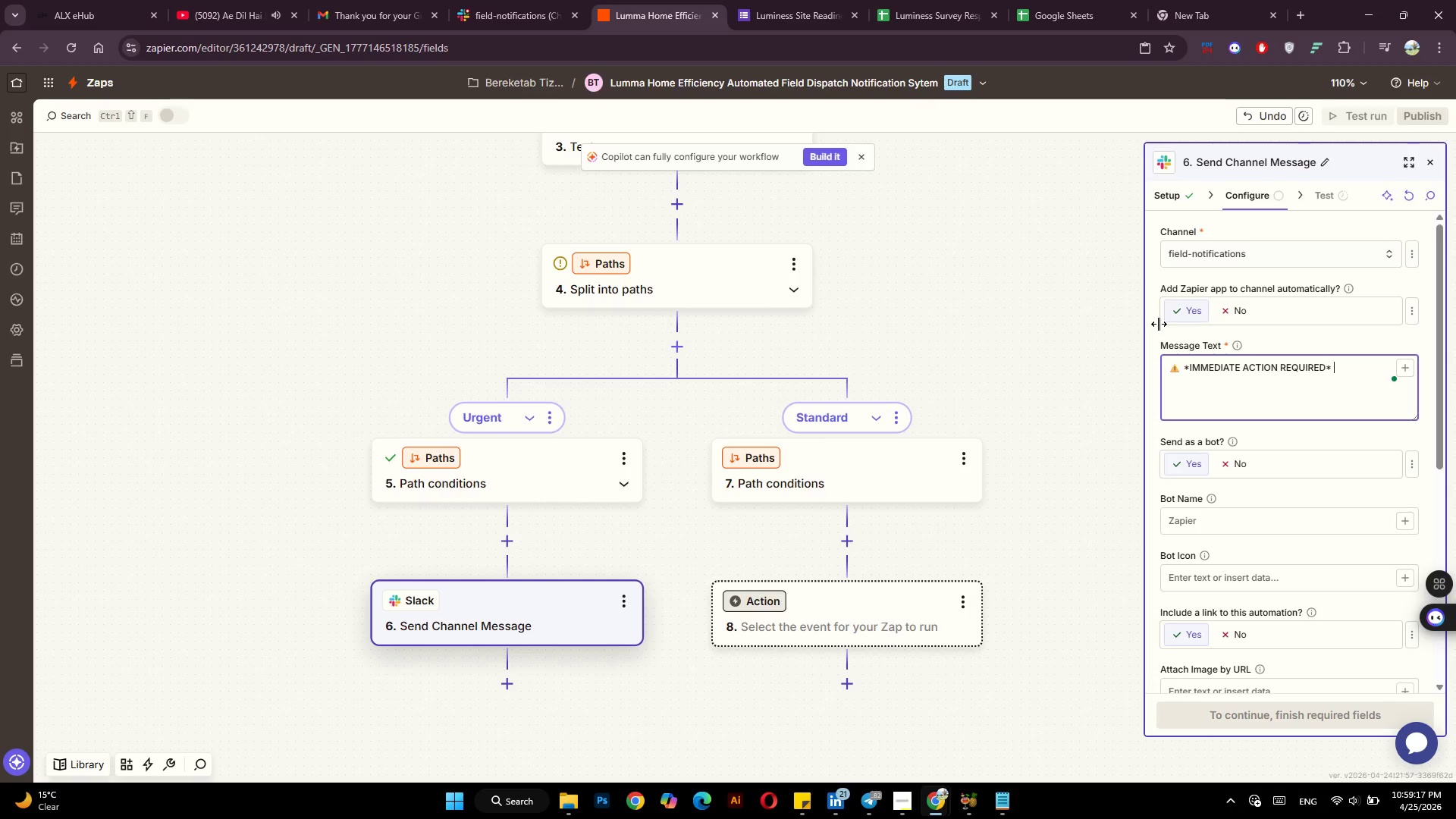 
key(Control+V)
 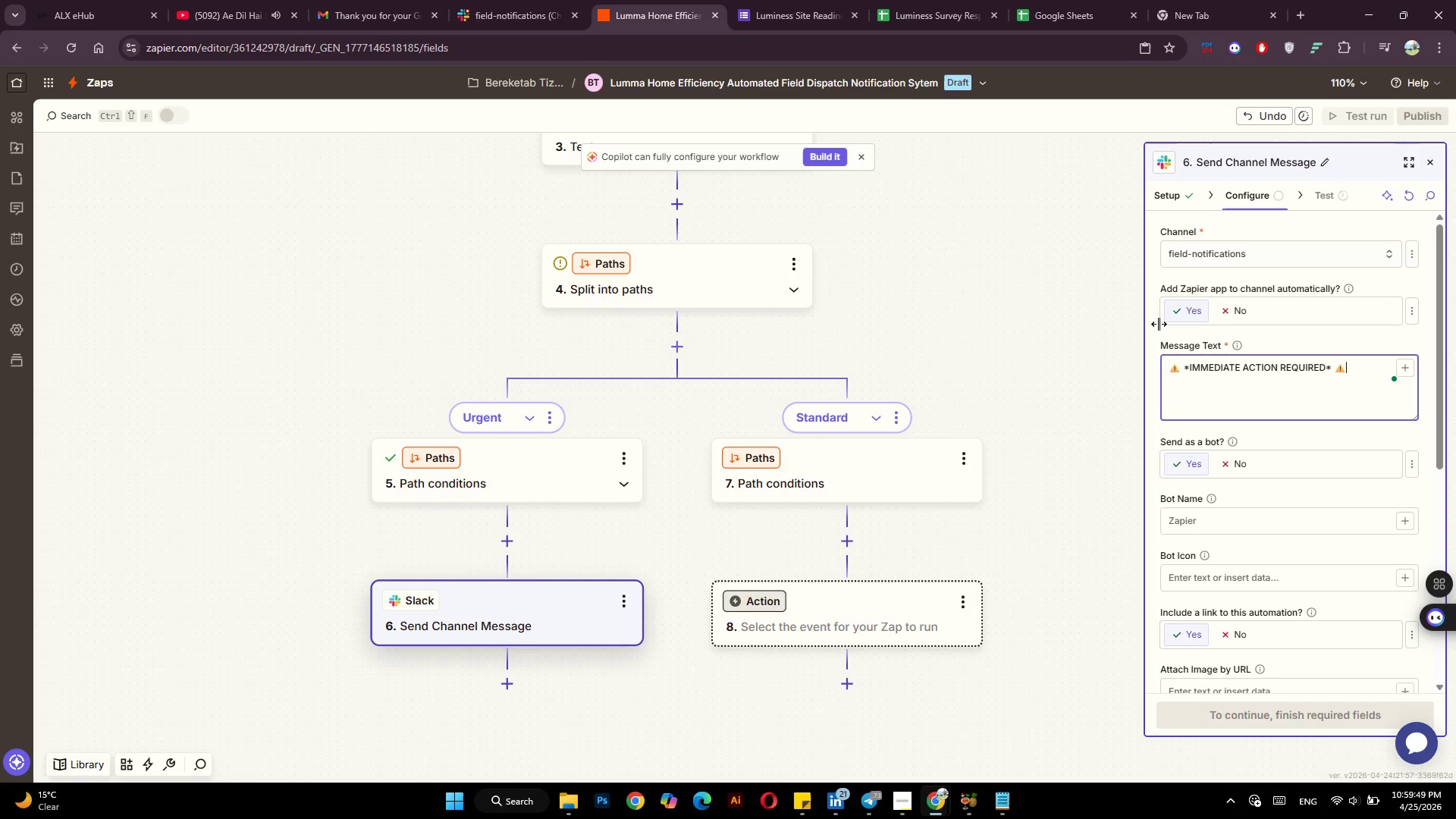 
wait(36.8)
 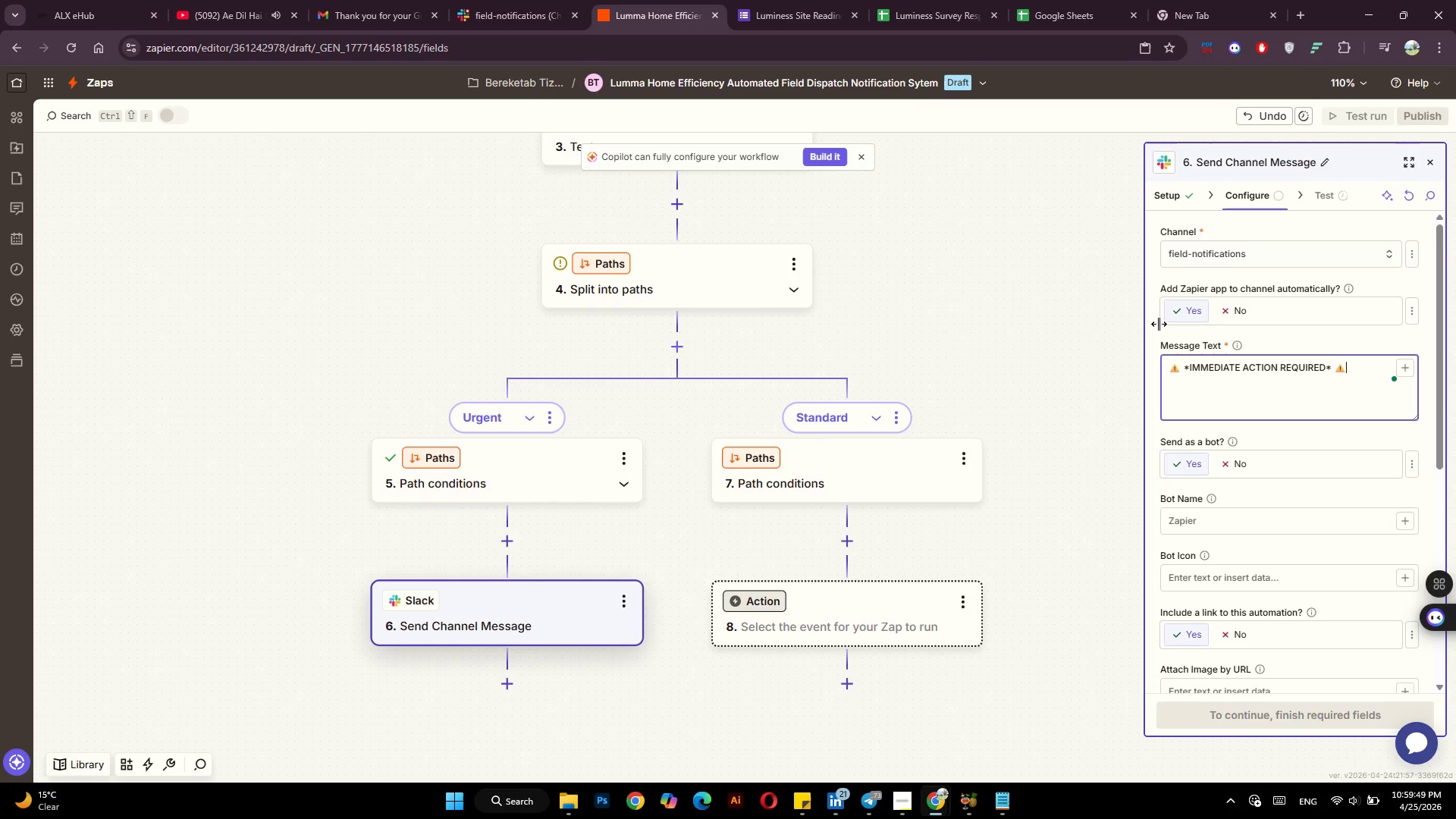 
scroll: coordinate [739, 259], scroll_direction: up, amount: 1.0
 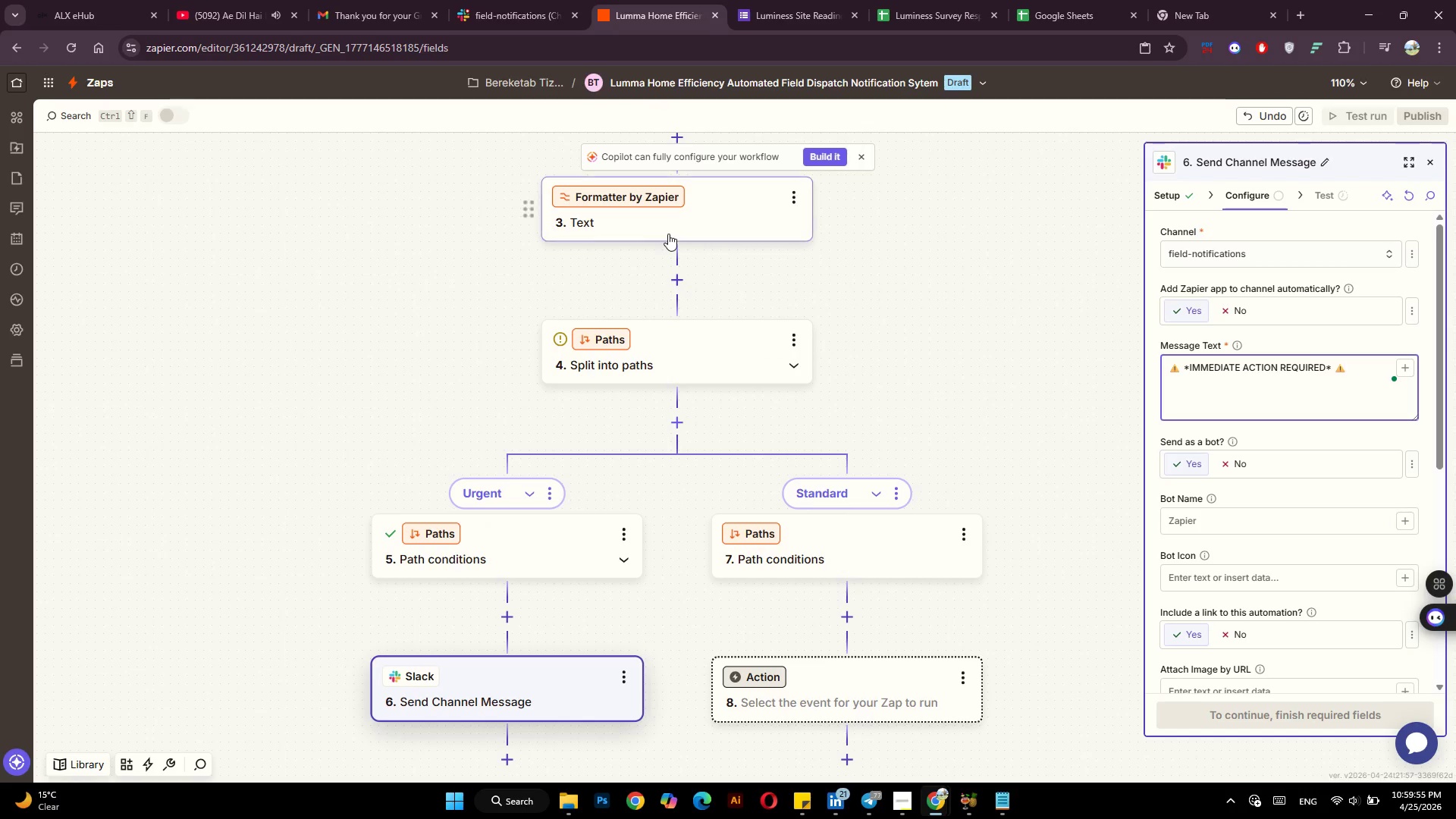 
left_click([672, 232])
 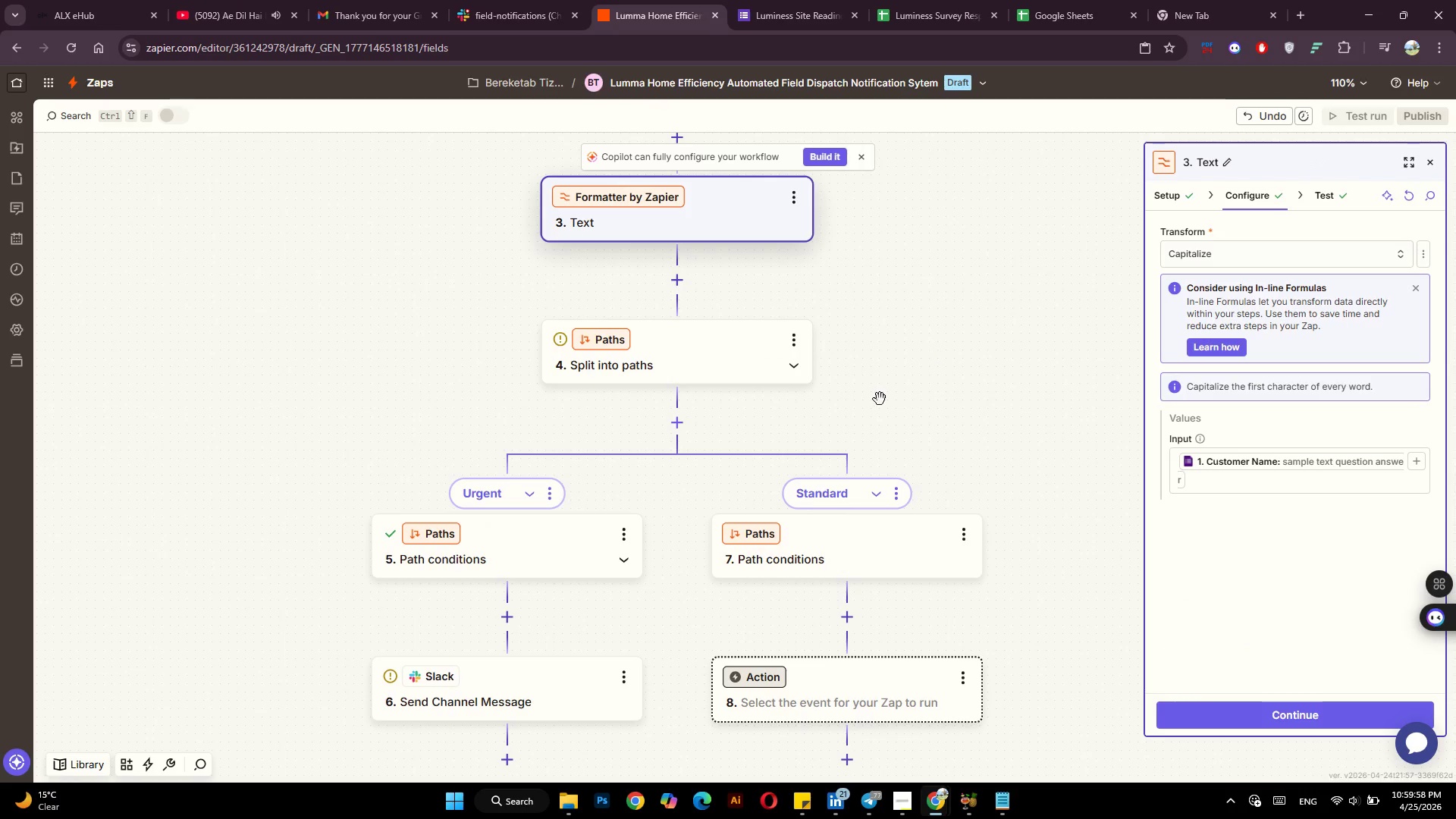 
left_click([537, 567])
 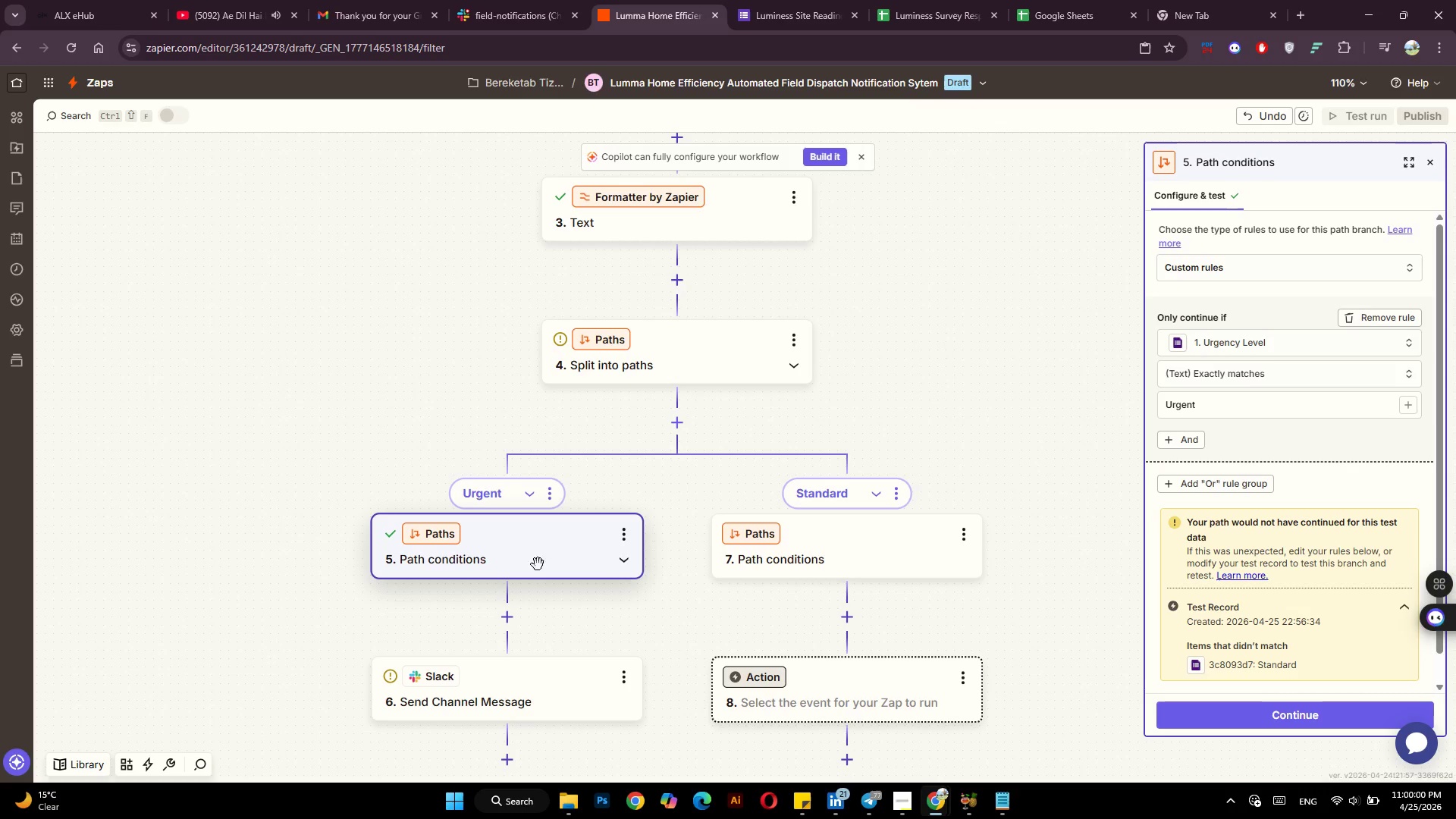 
scroll: coordinate [552, 621], scroll_direction: down, amount: 1.0
 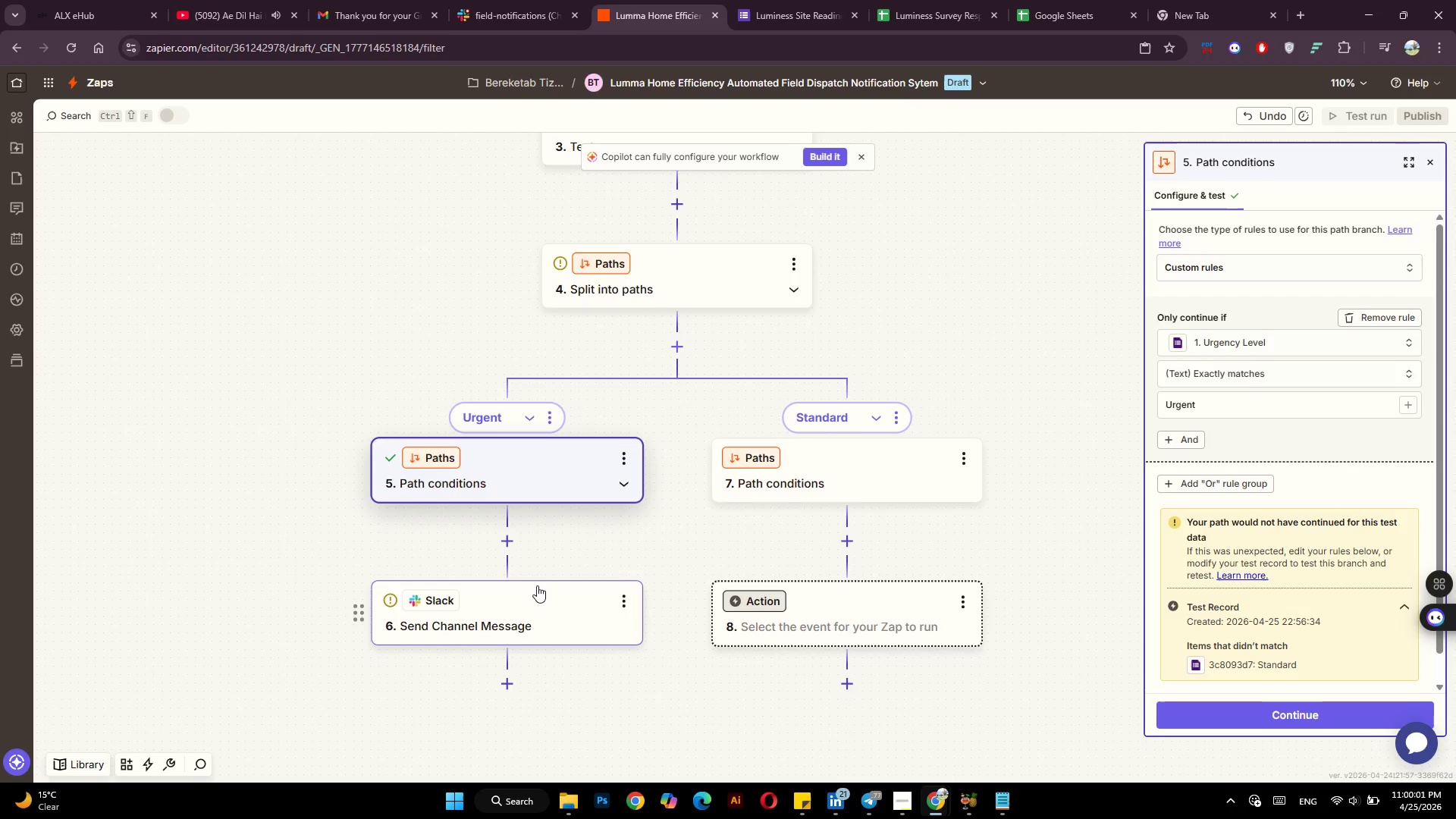 
left_click([537, 601])
 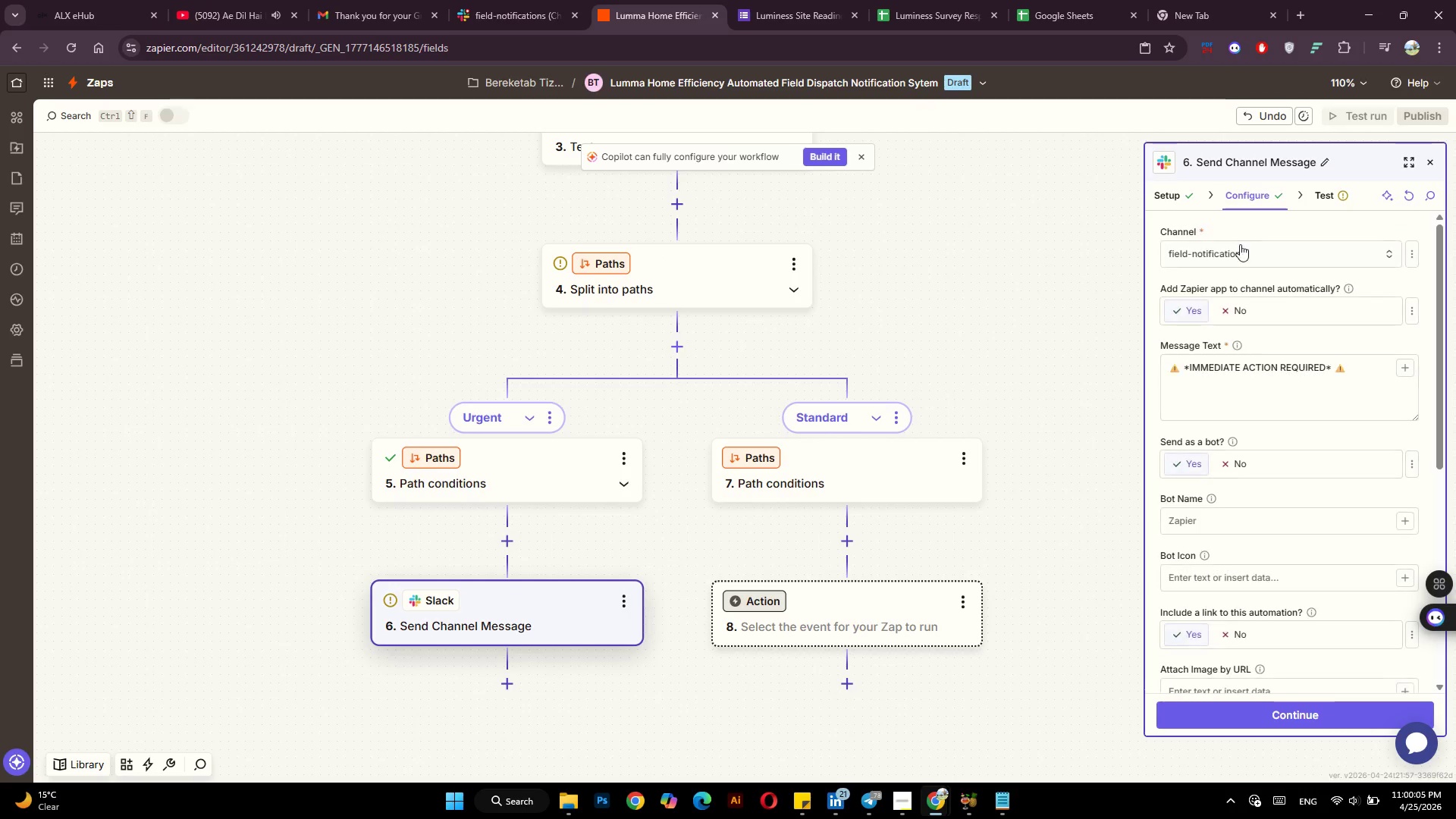 
wait(5.25)
 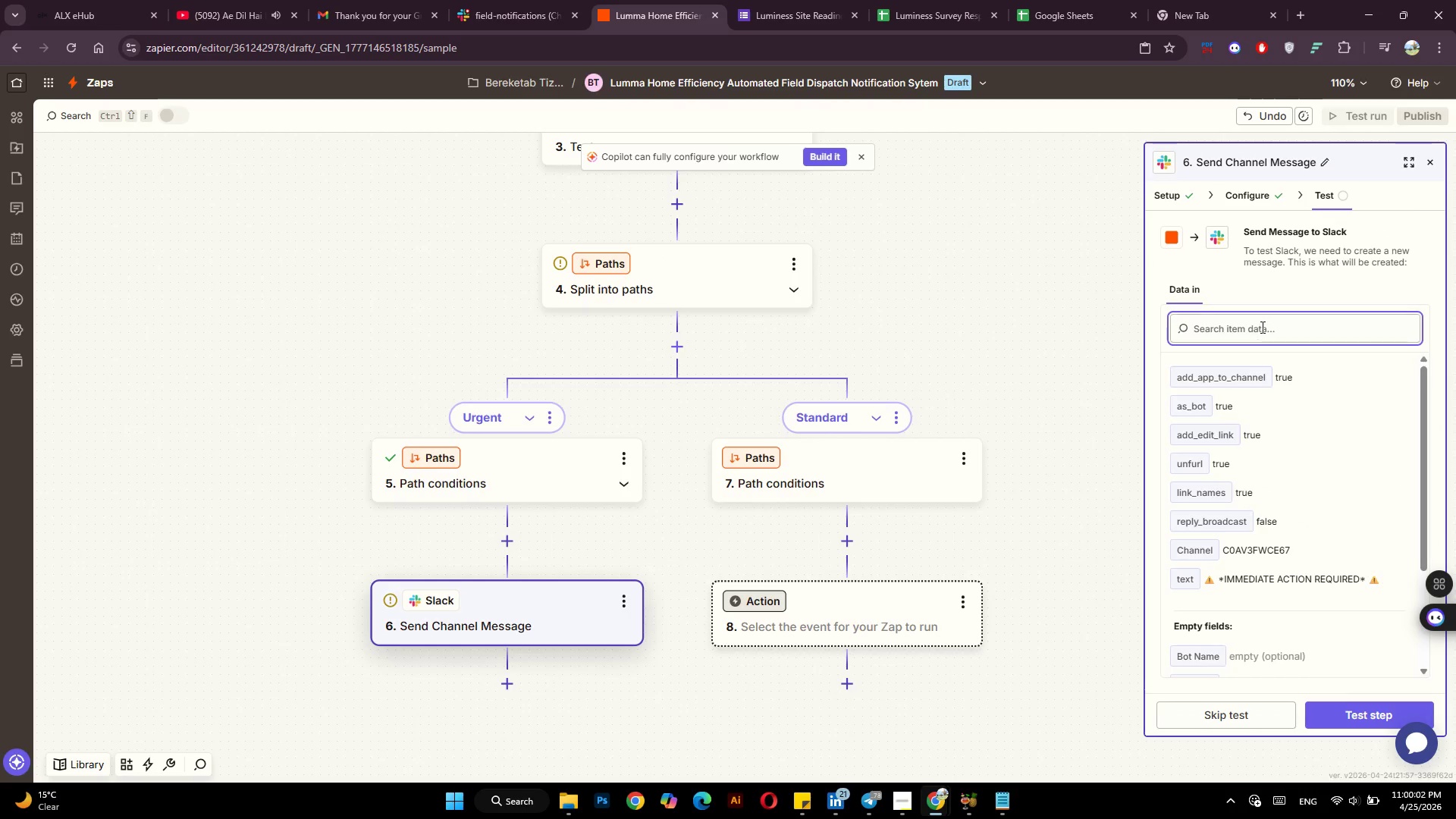 
left_click([1356, 379])
 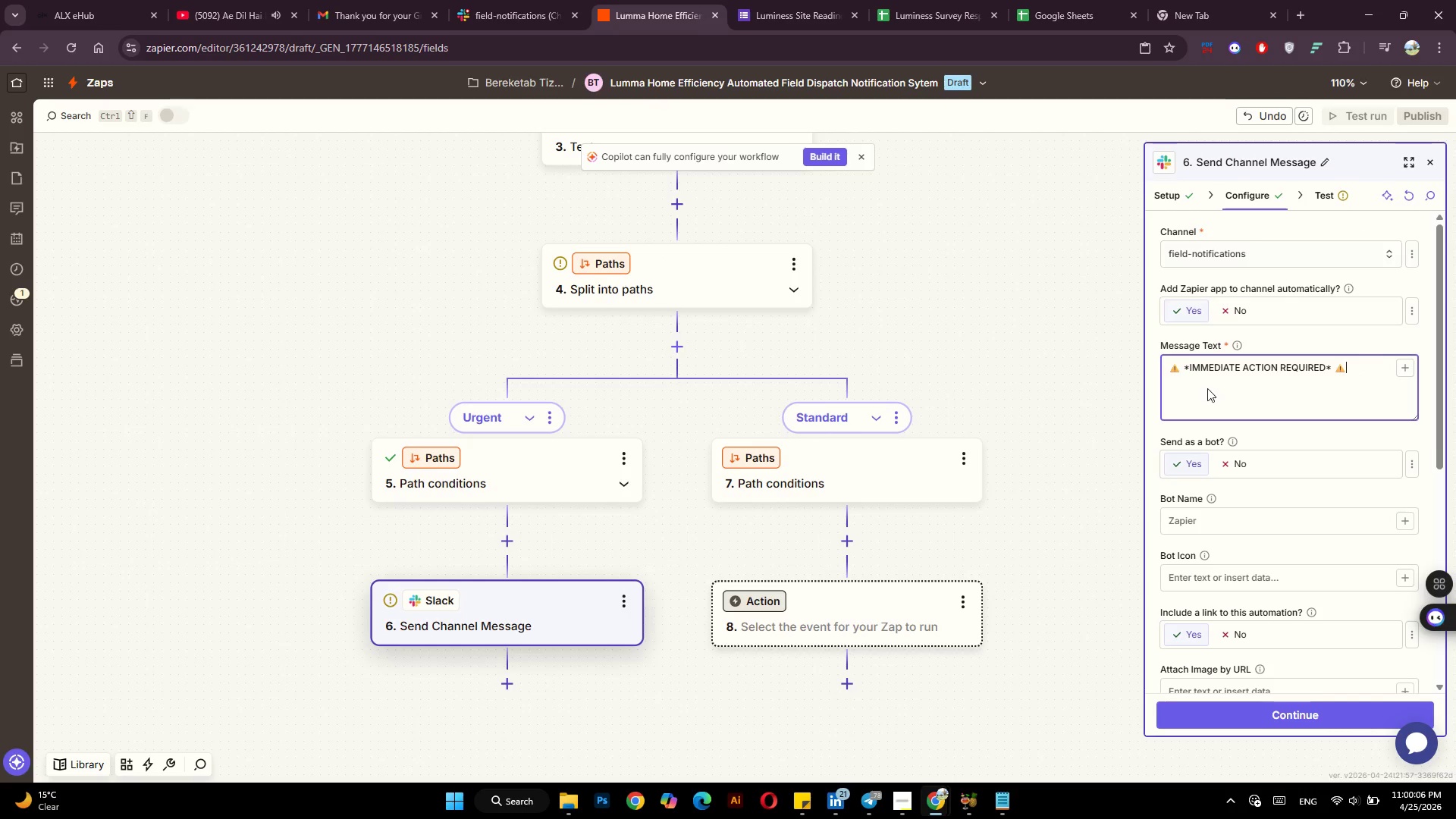 
left_click([1201, 388])
 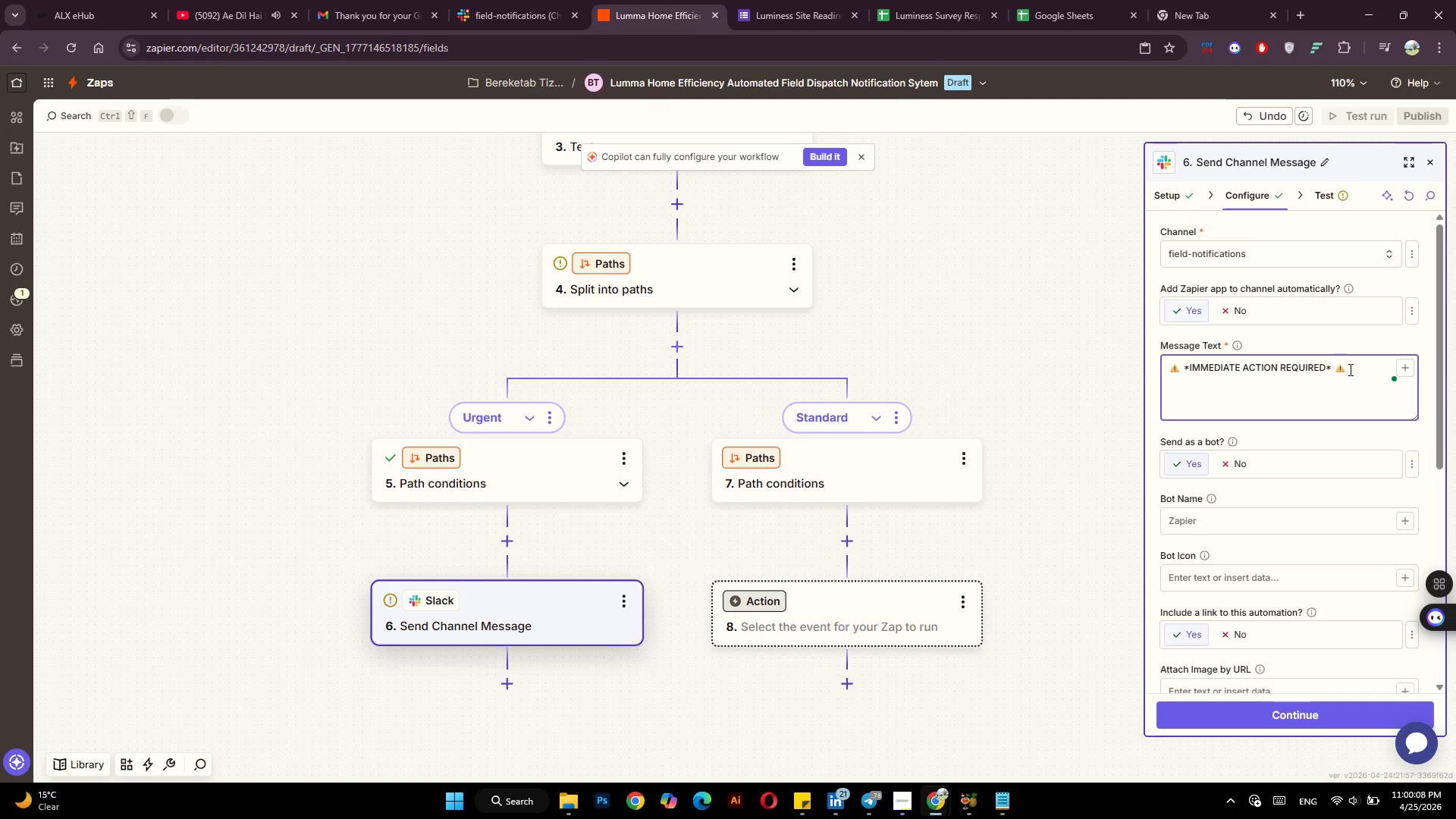 
key(Enter)
 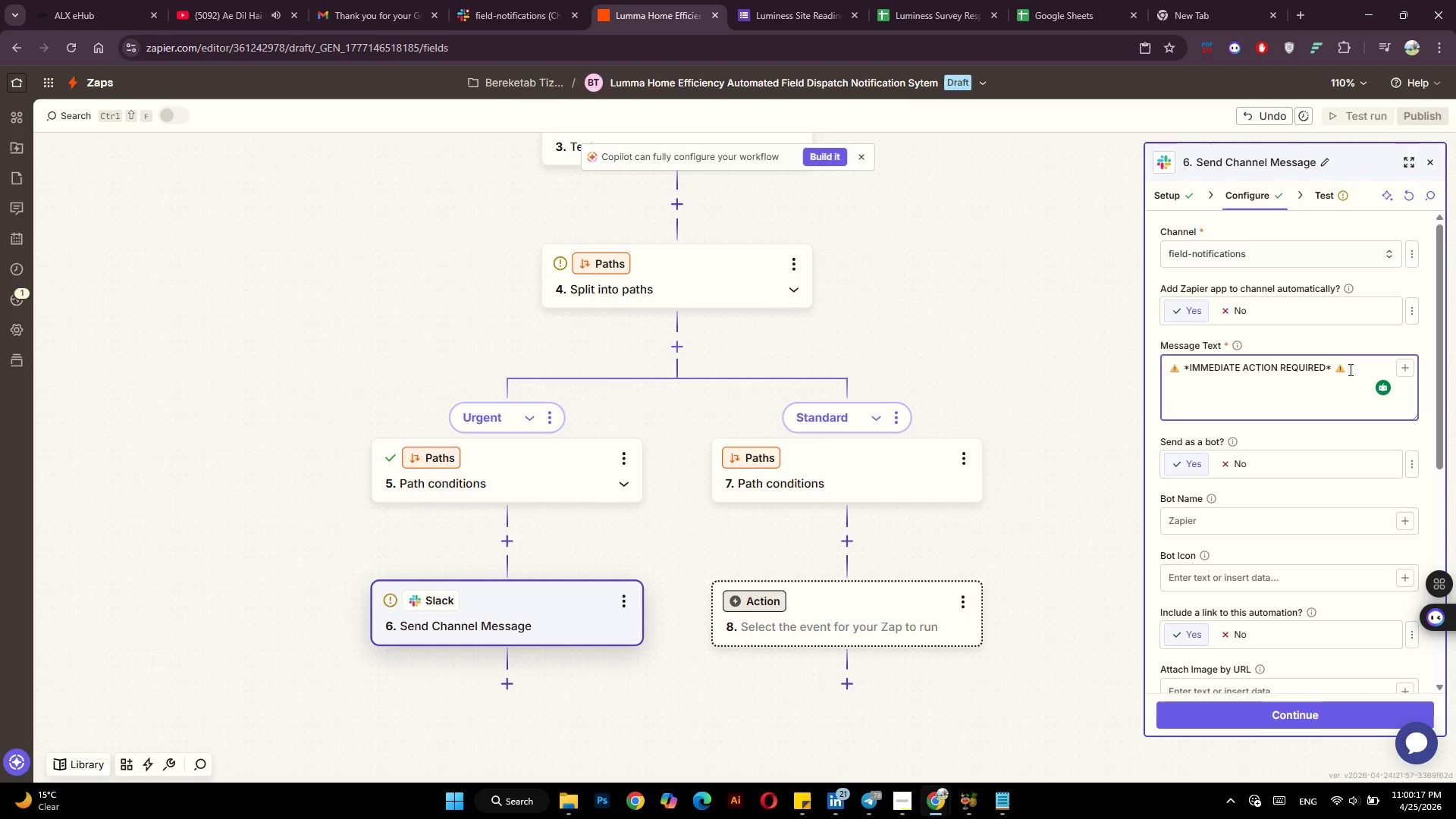 
wait(13.28)
 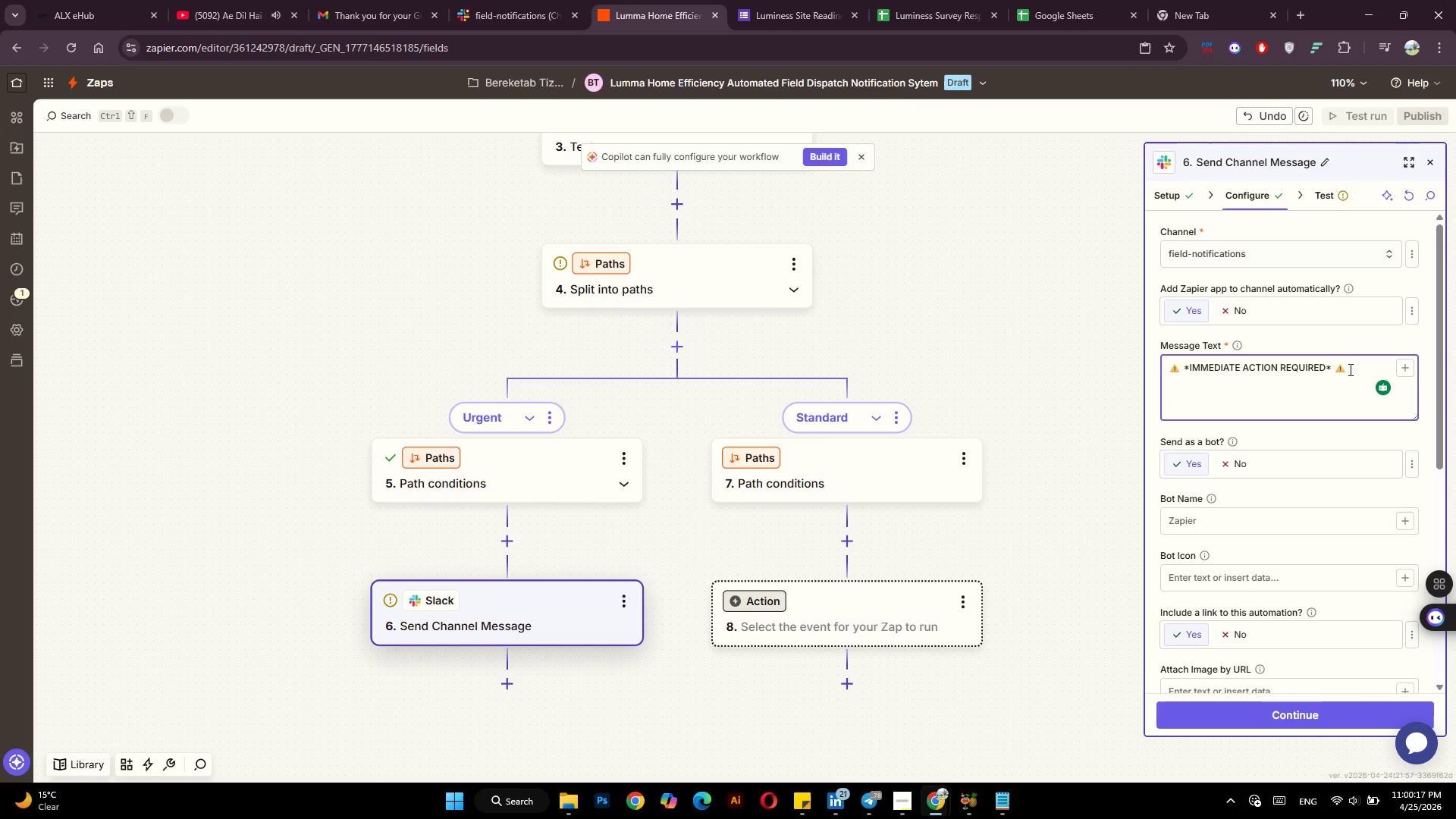 
type(@here)
 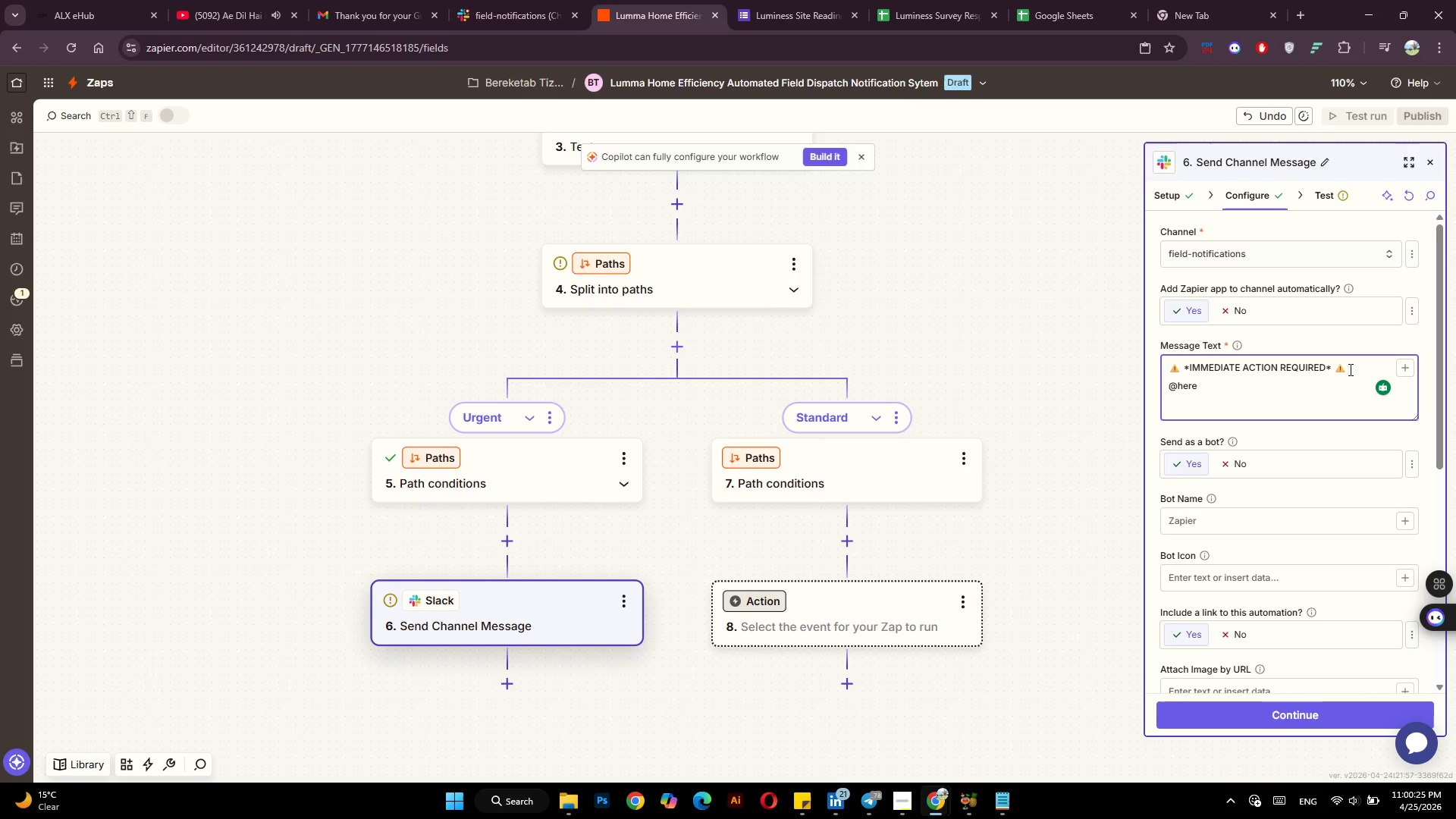 
key(Enter)
 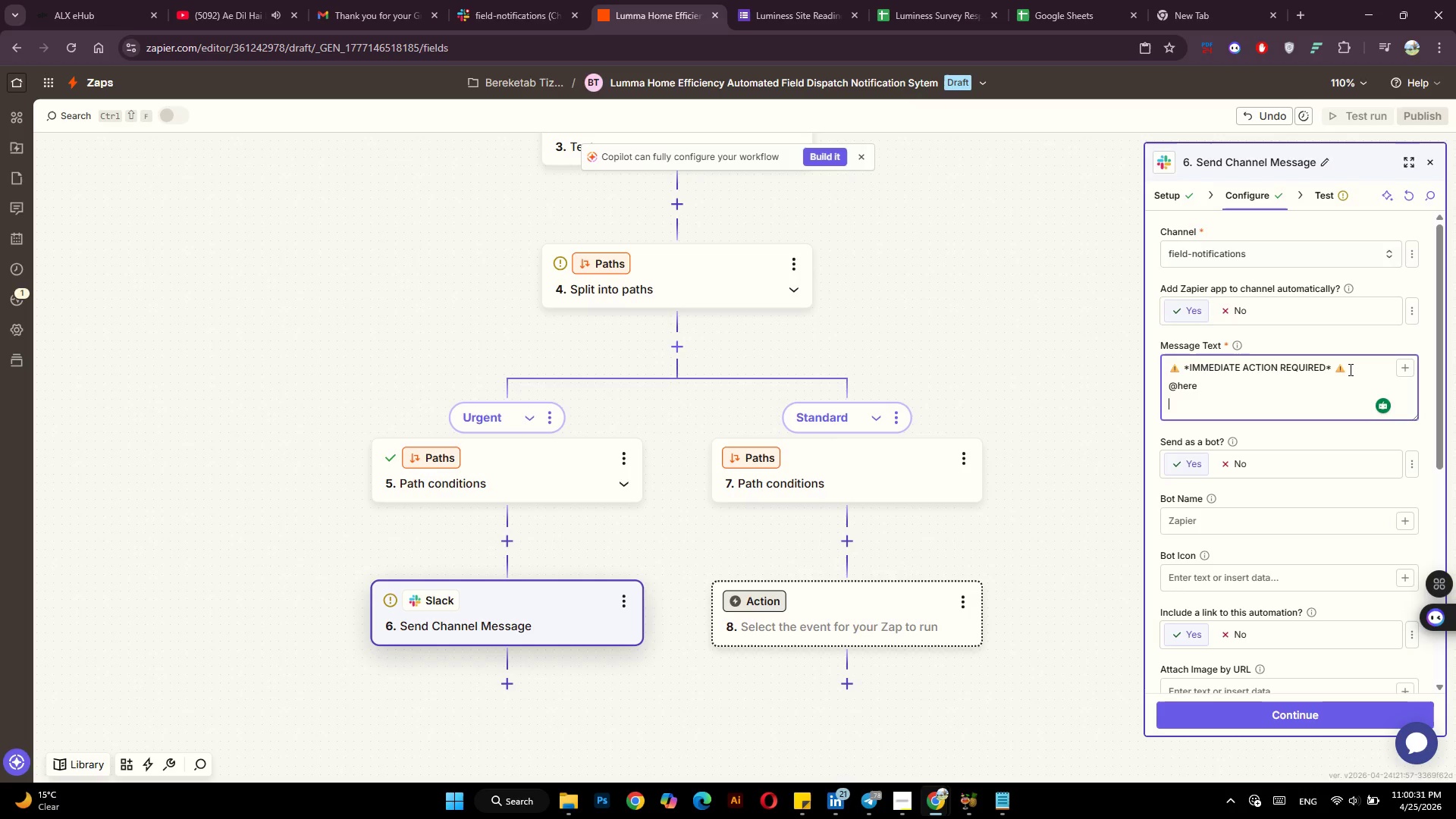 
wait(10.5)
 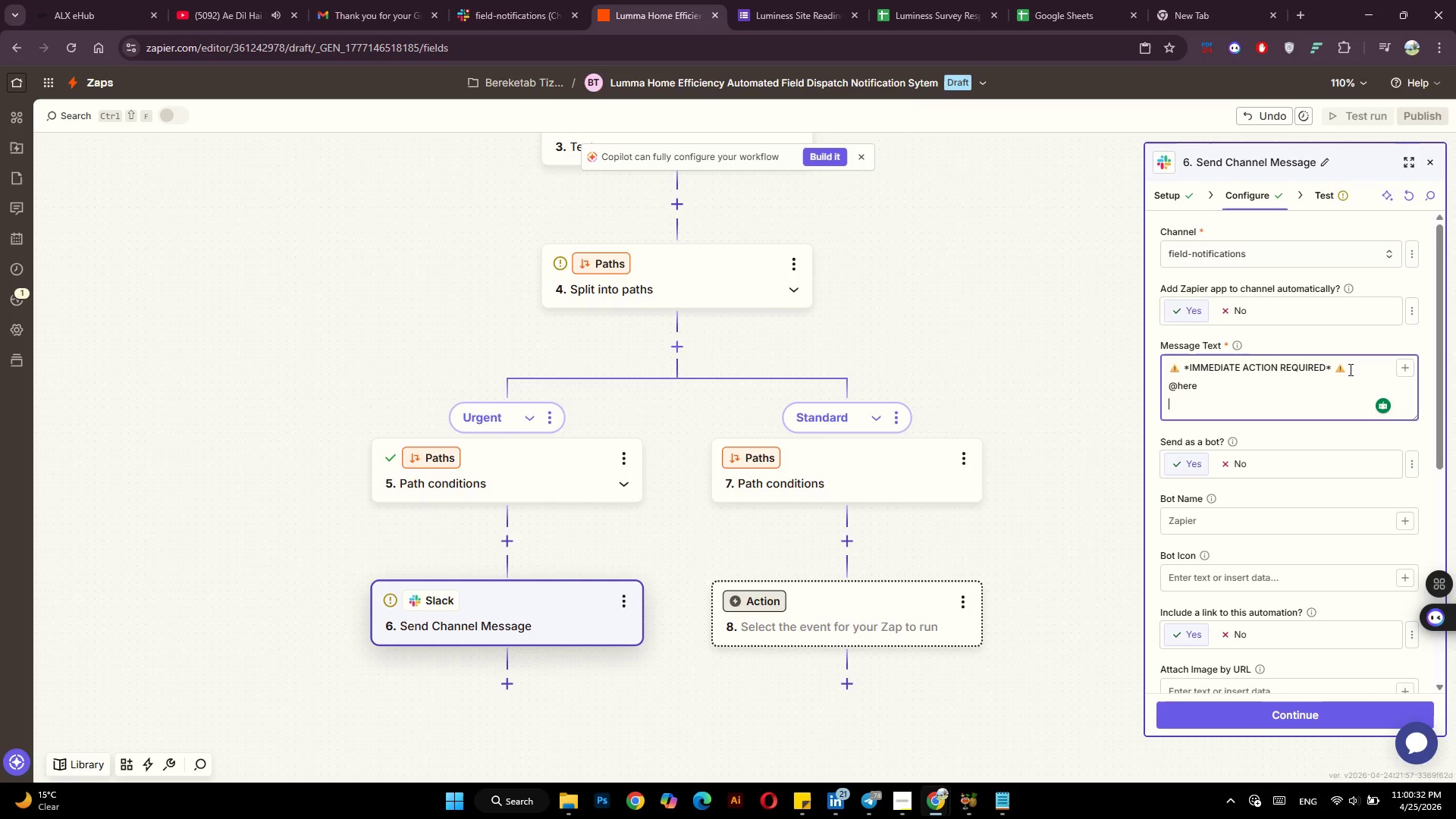 
type(*Customer:* )
 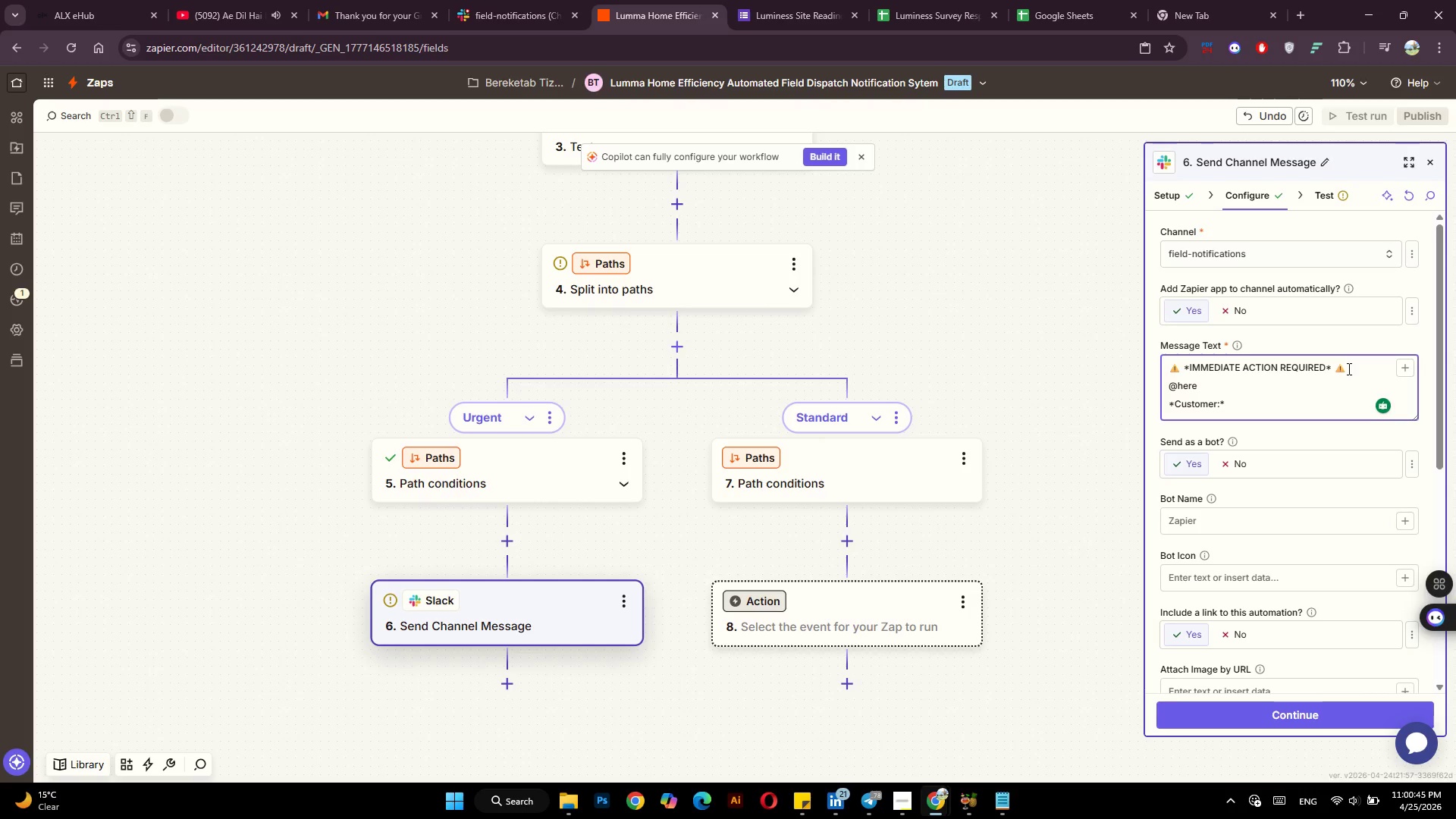 
wait(121.12)
 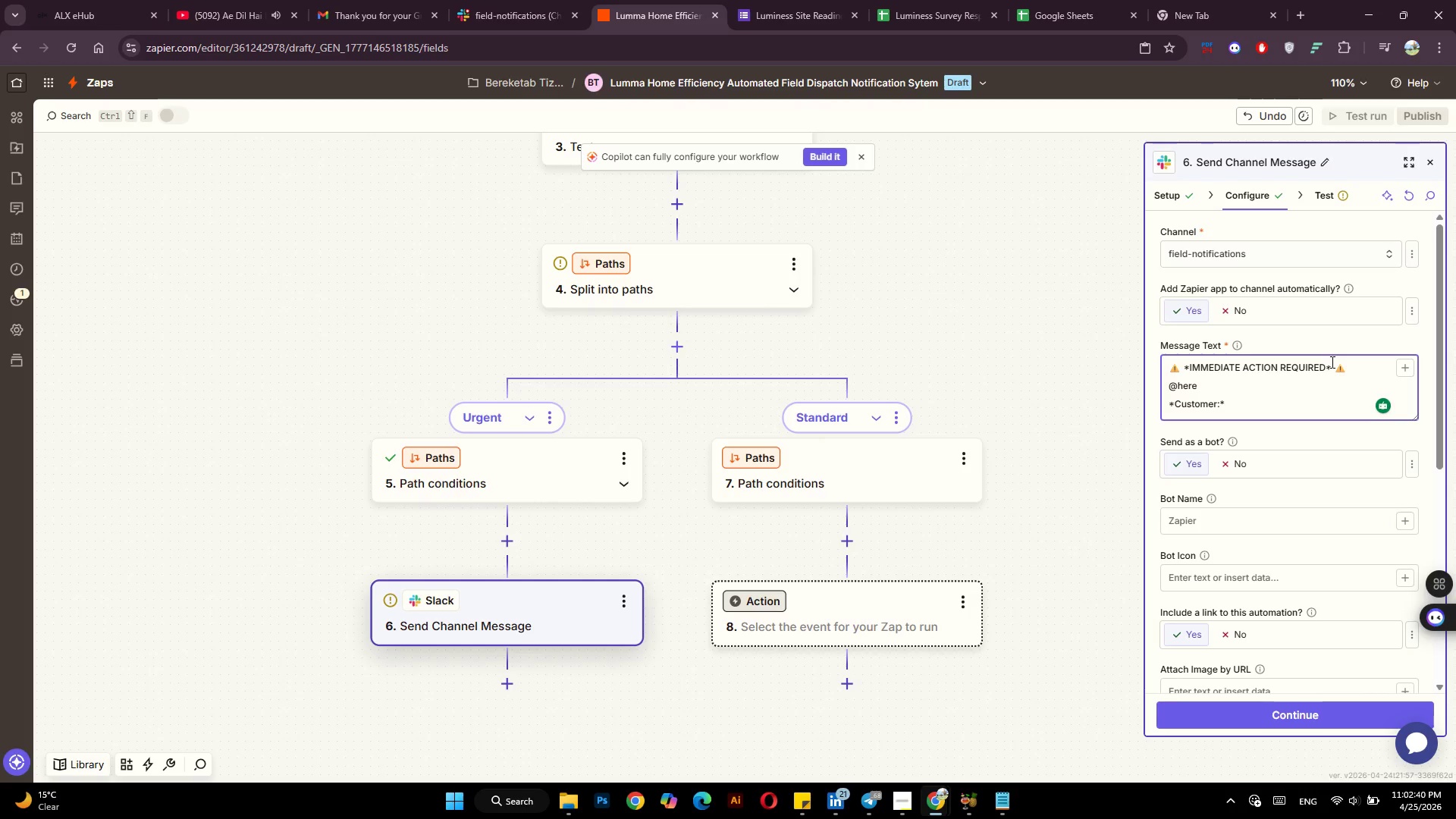 
key(Enter)
 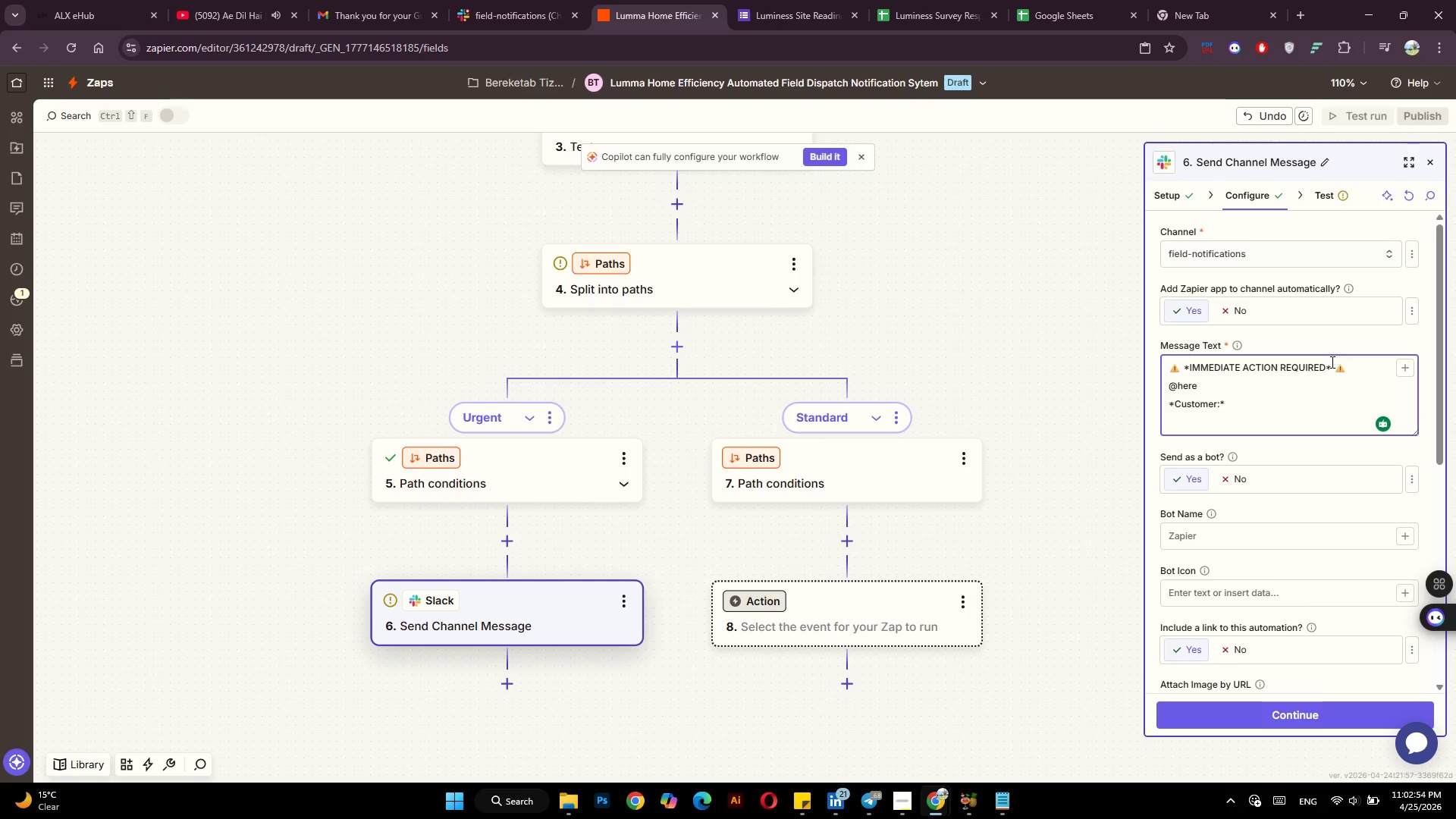 
wait(13.38)
 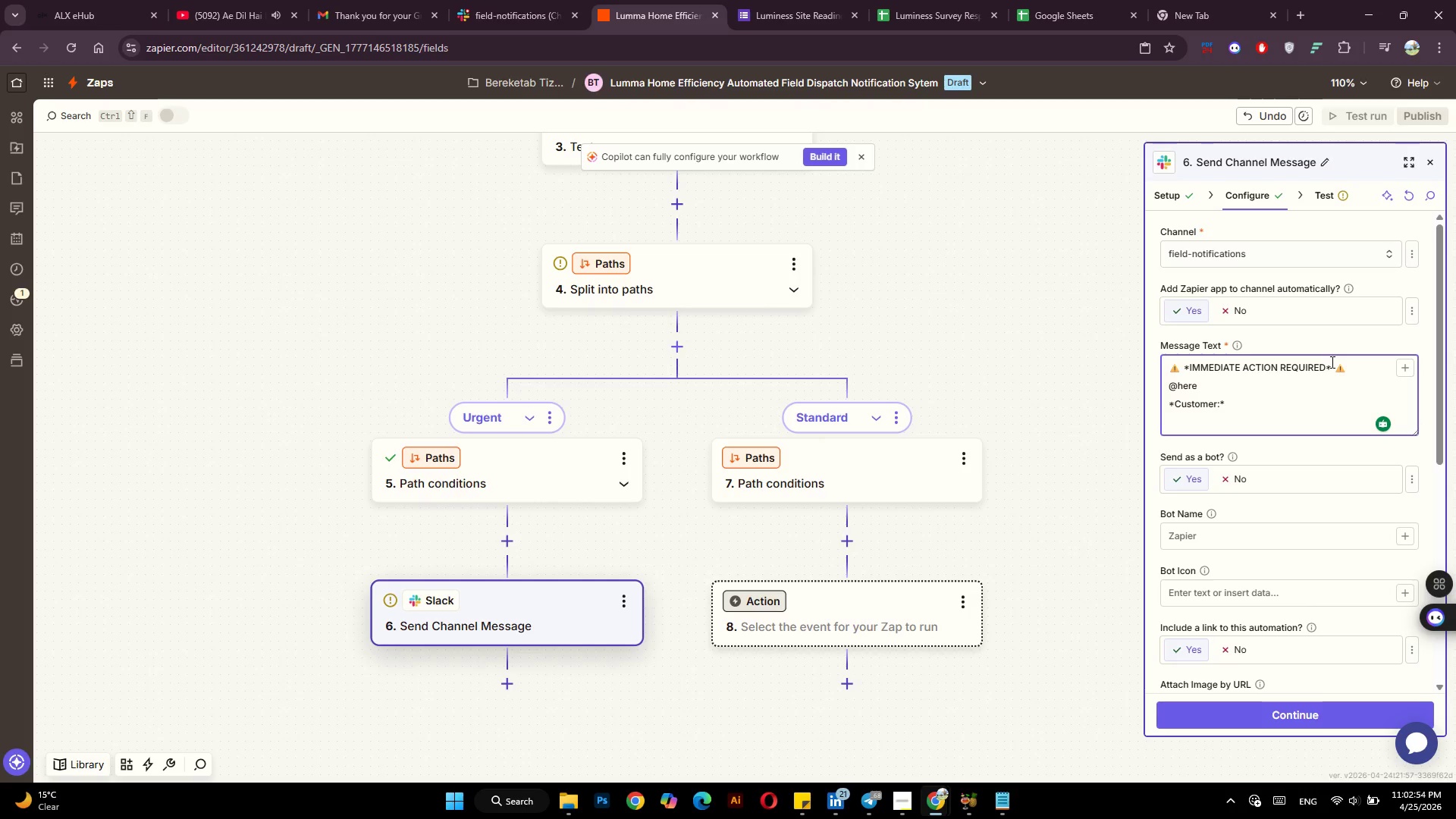 
type(*Service Type8)
key(Backspace)
type(*)
 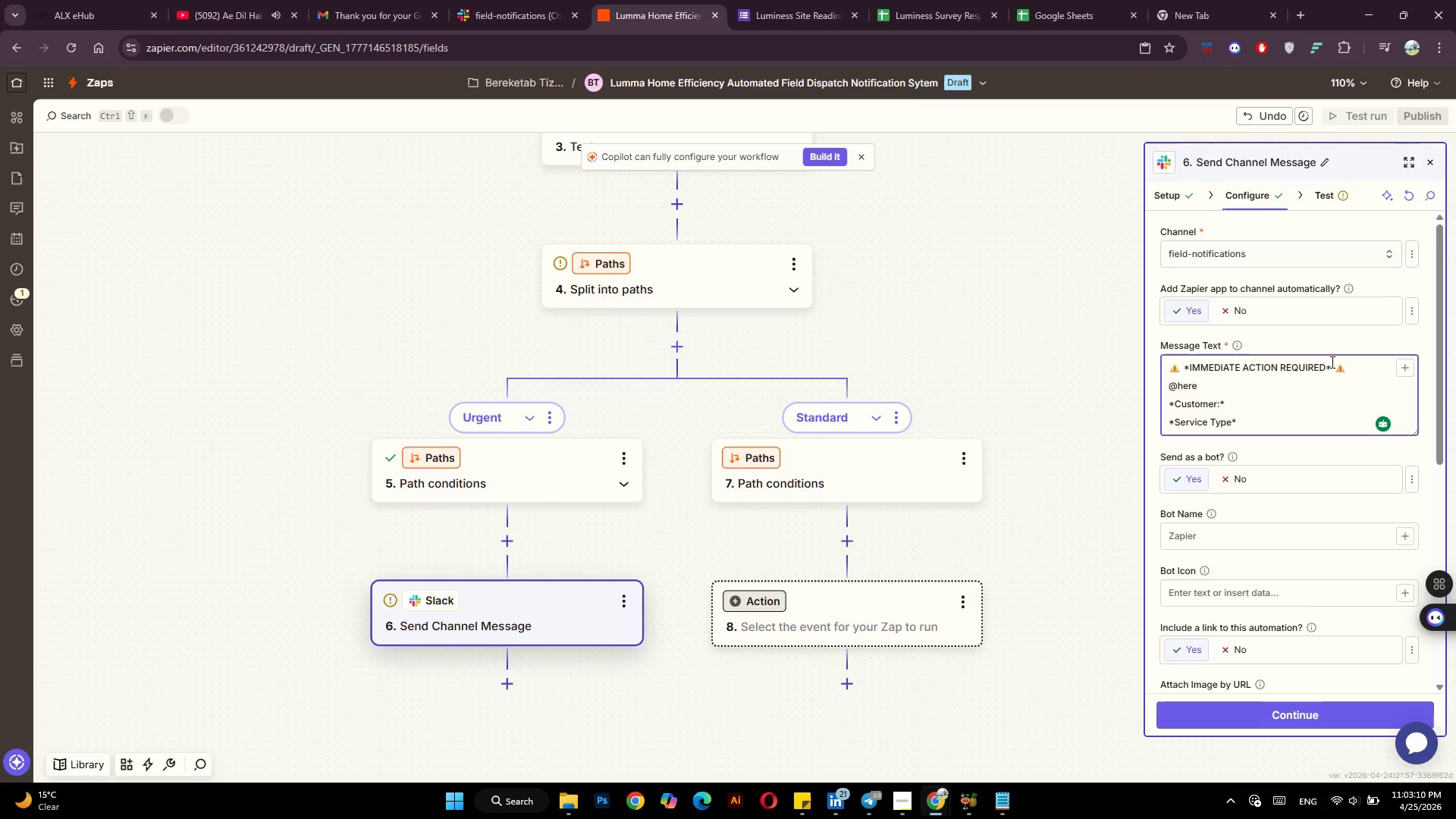 
key(ArrowLeft)
 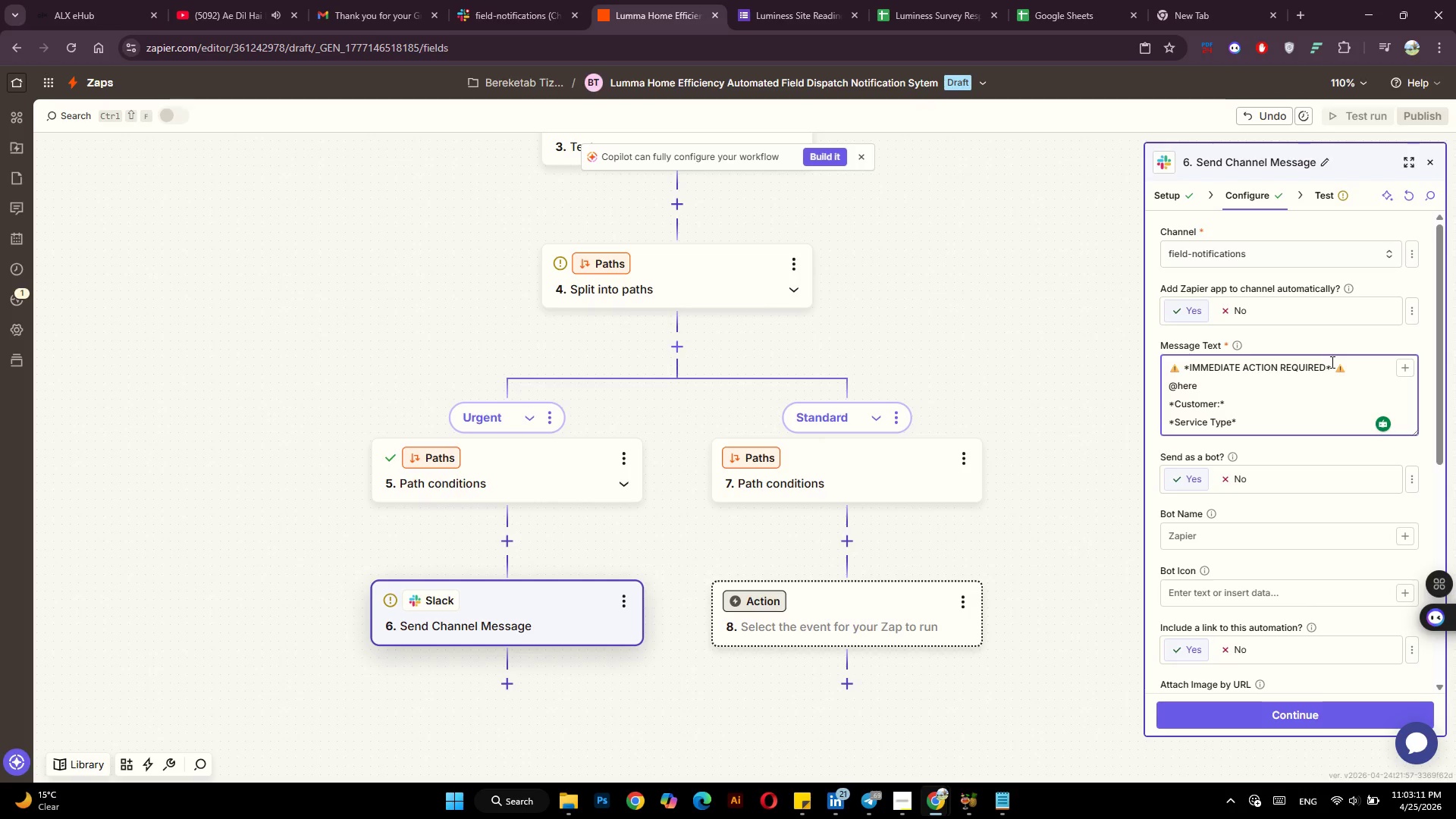 
key(Shift+Semicolon)
 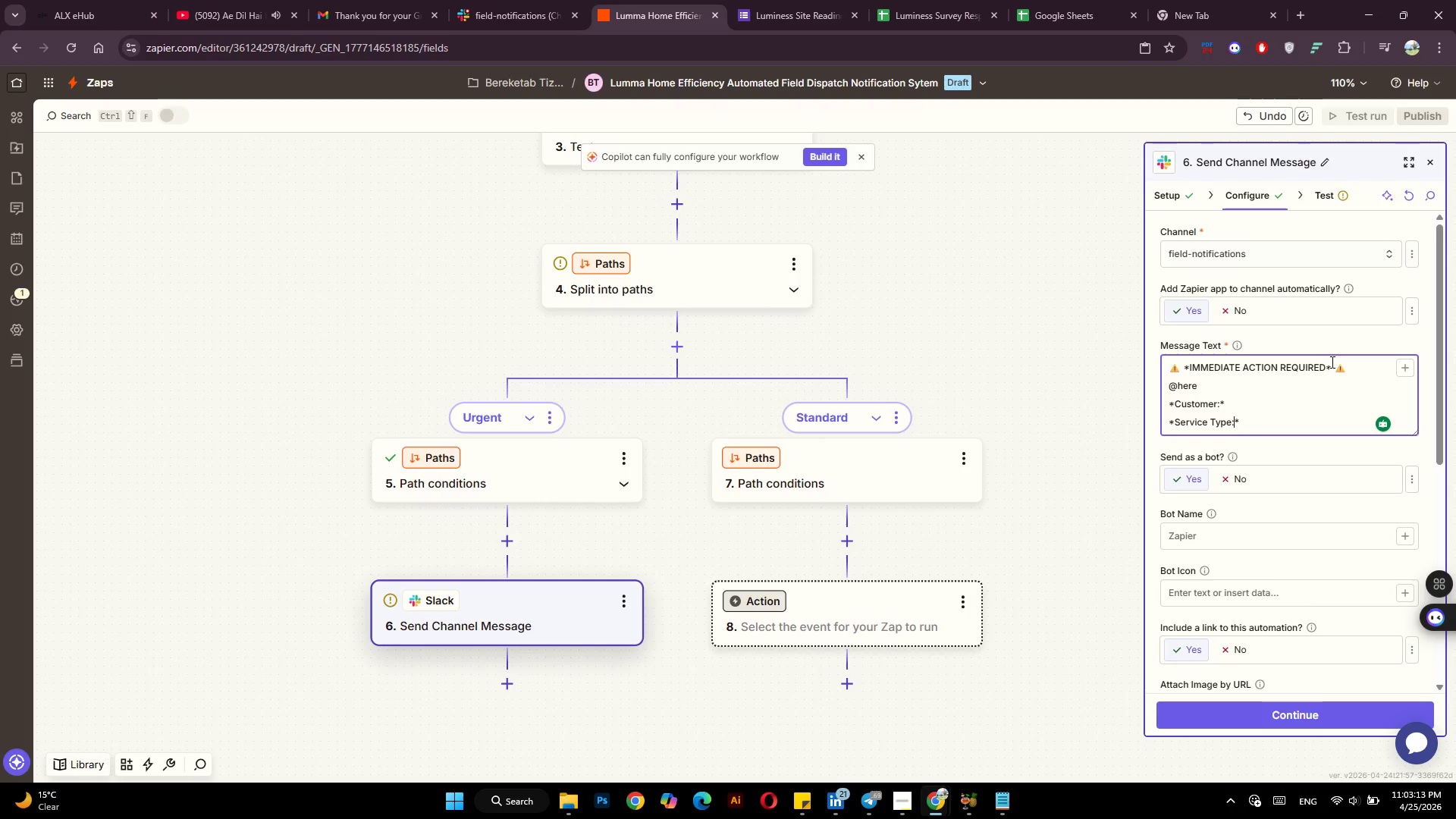 
key(ArrowRight)
 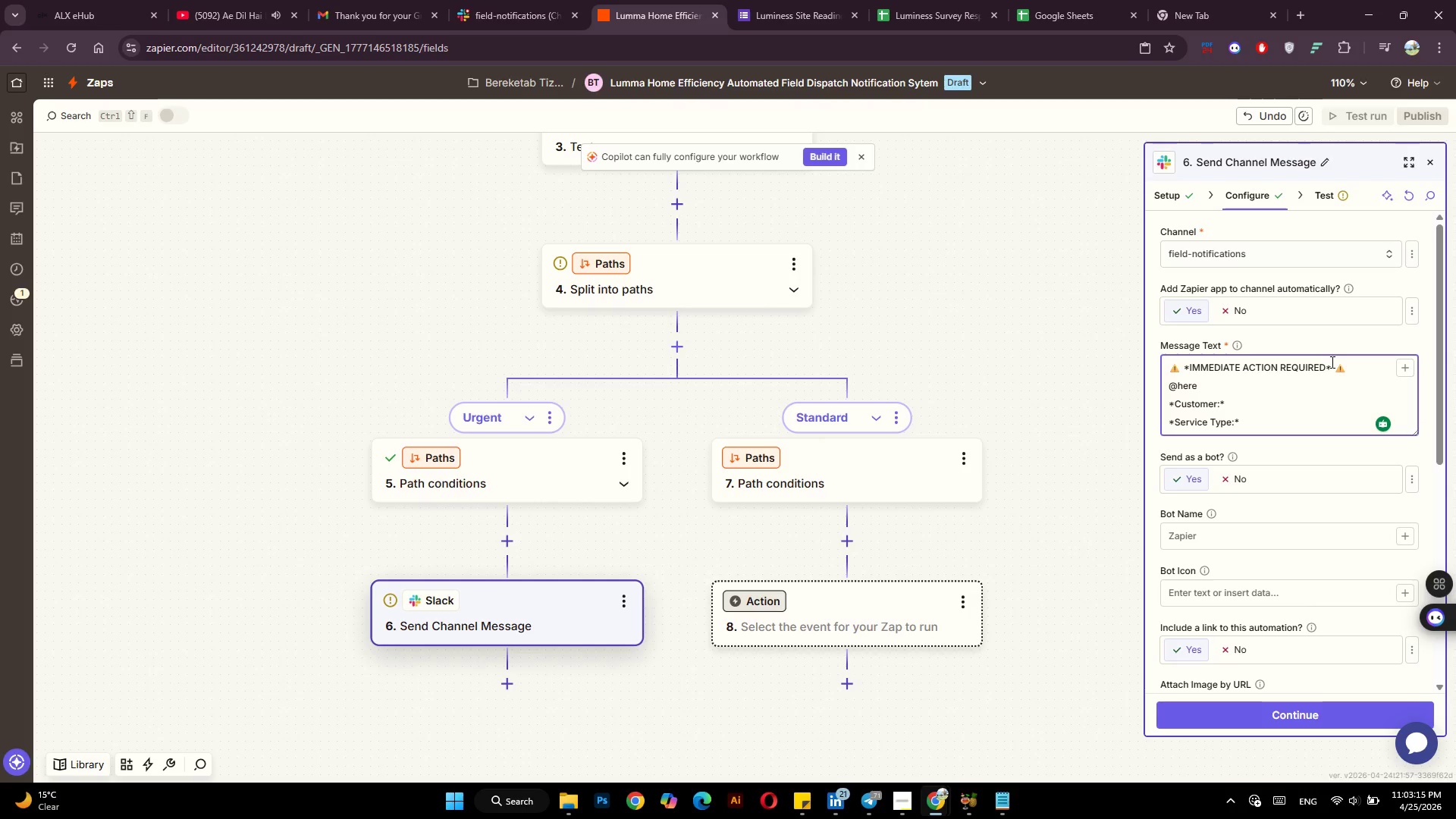 
key(Space)
 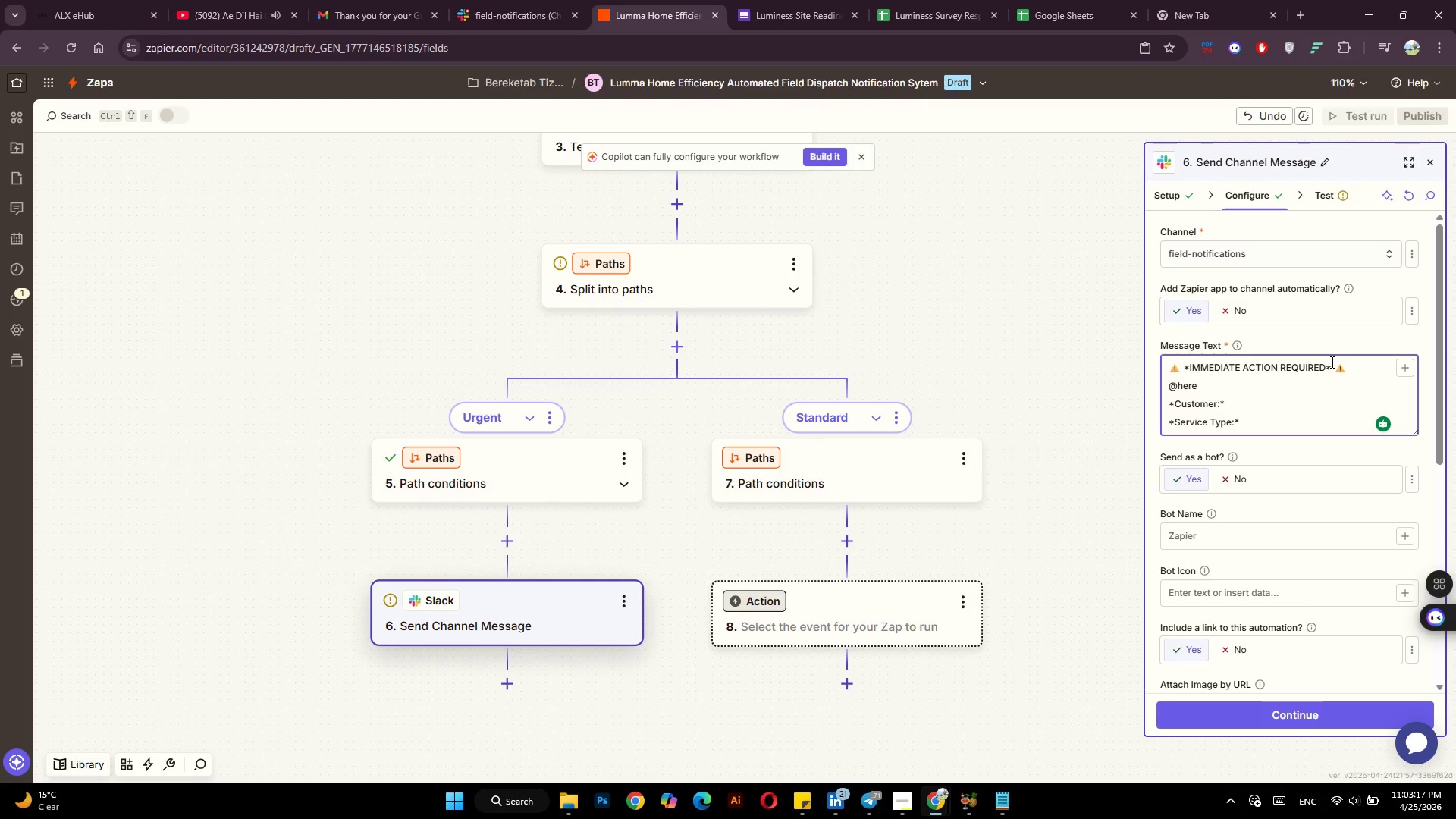 
key(Enter)
 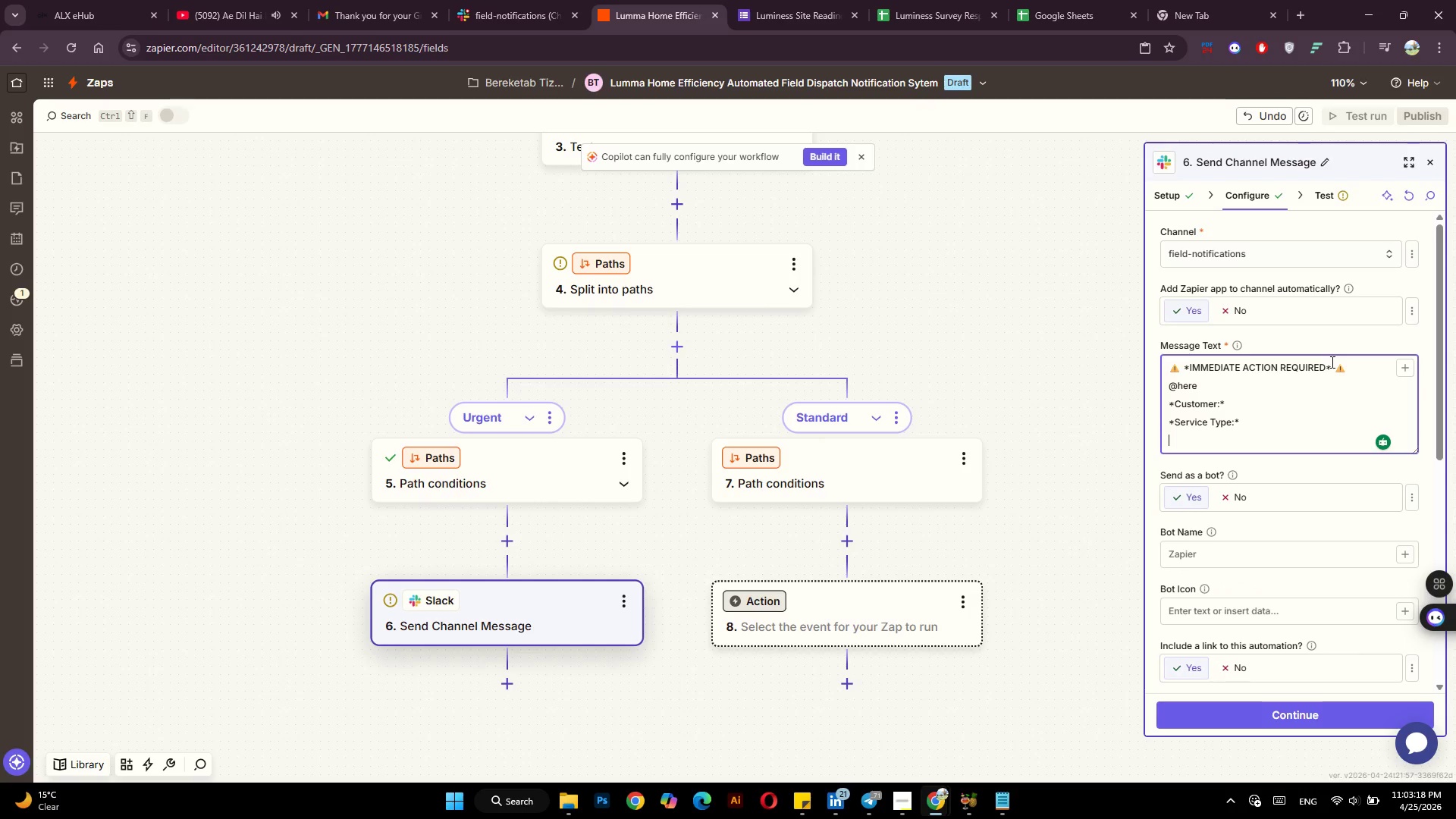 
type(Urgency: Urgent)
 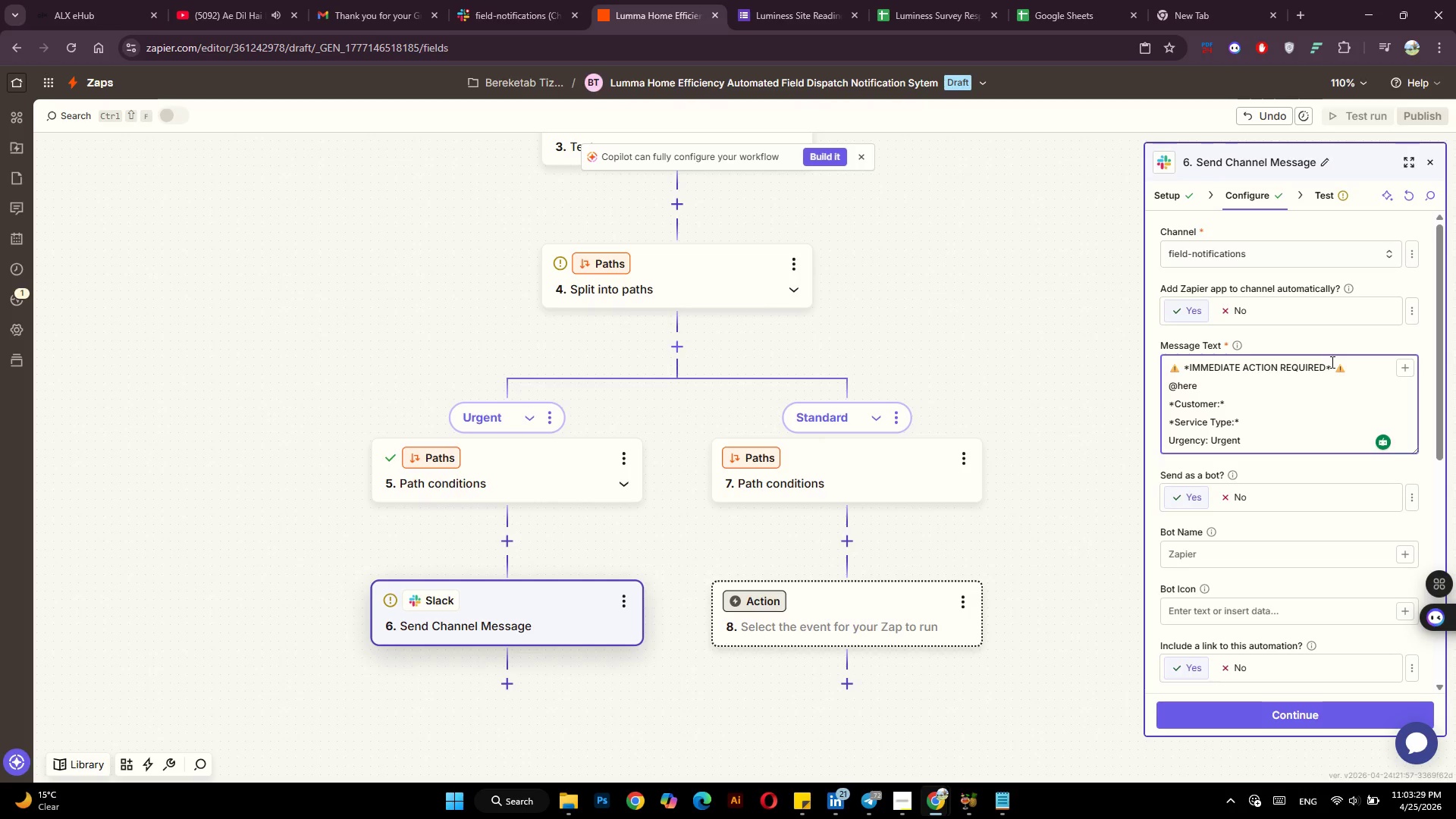 
wait(36.99)
 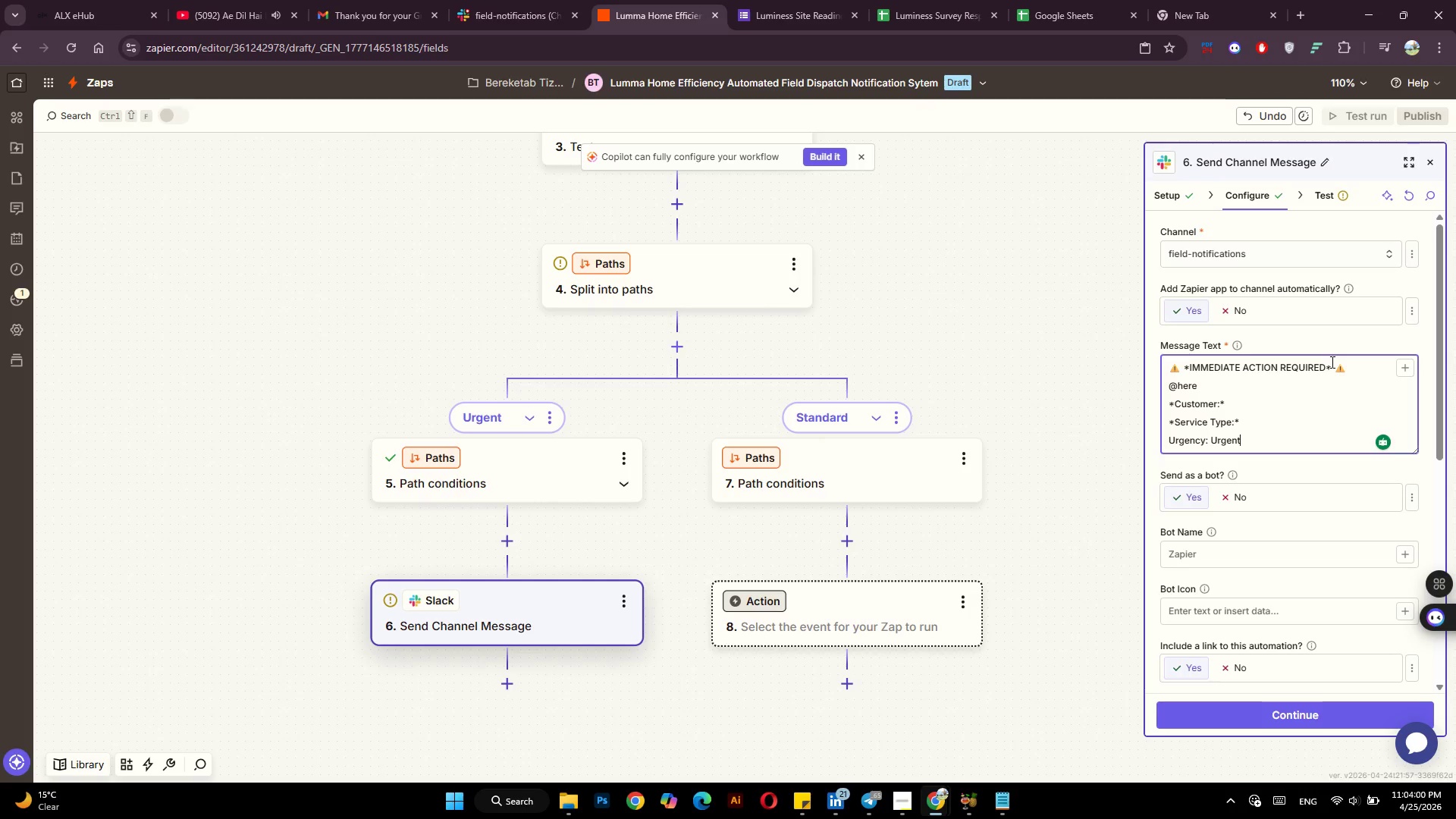 
left_click([1245, 403])
 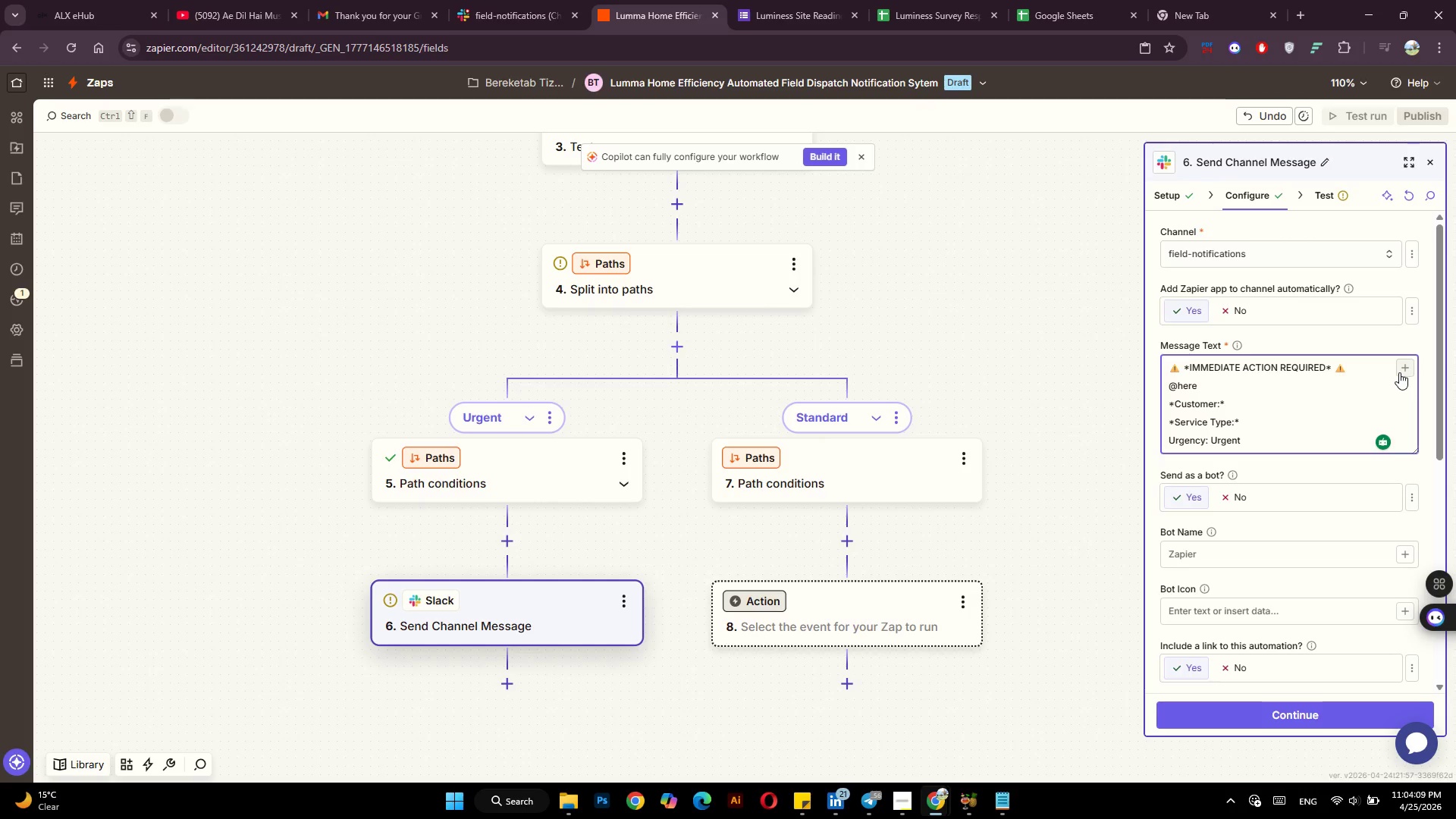 
wait(8.84)
 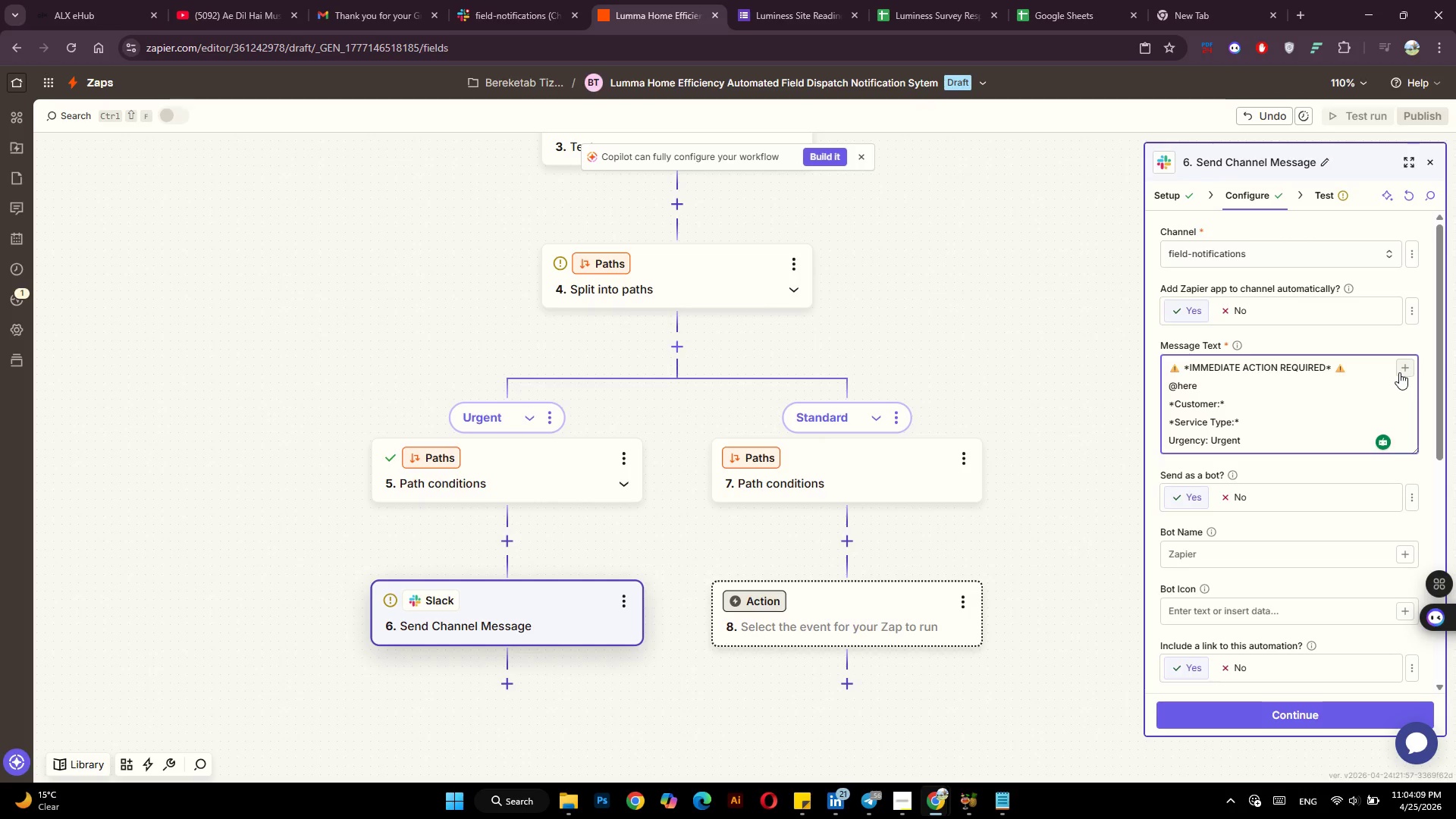 
left_click([1399, 372])
 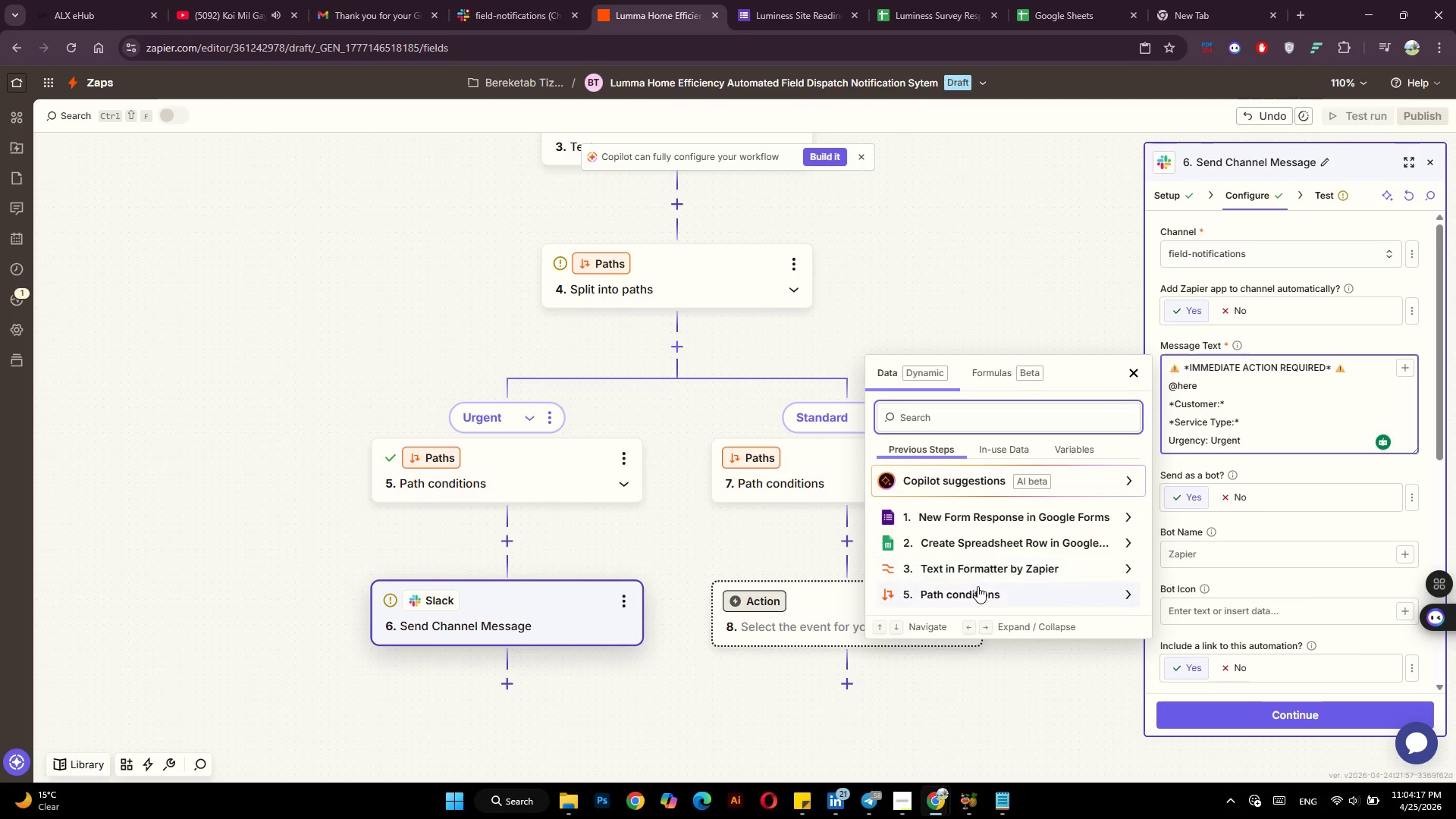 
left_click([987, 570])
 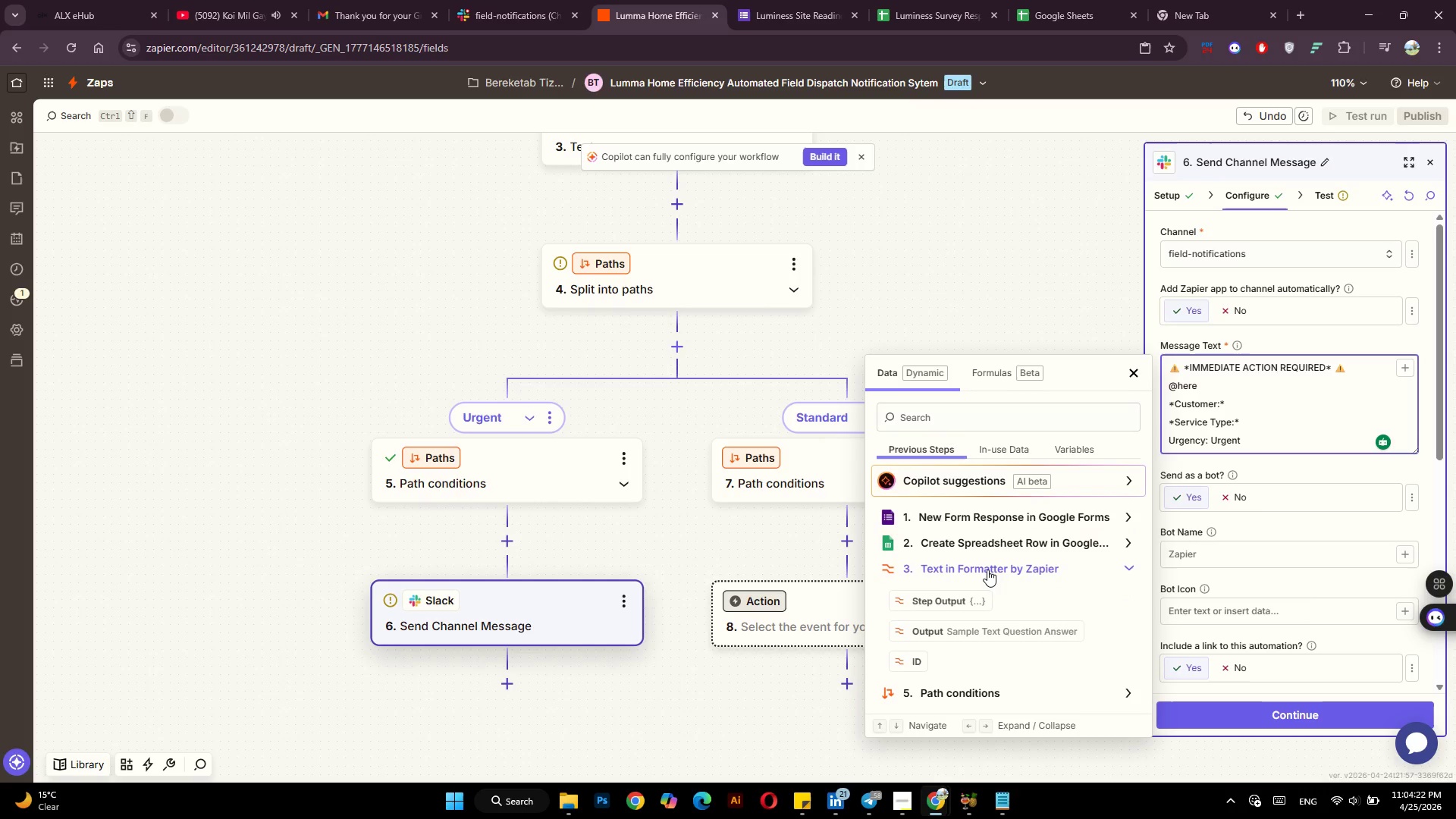 
wait(8.56)
 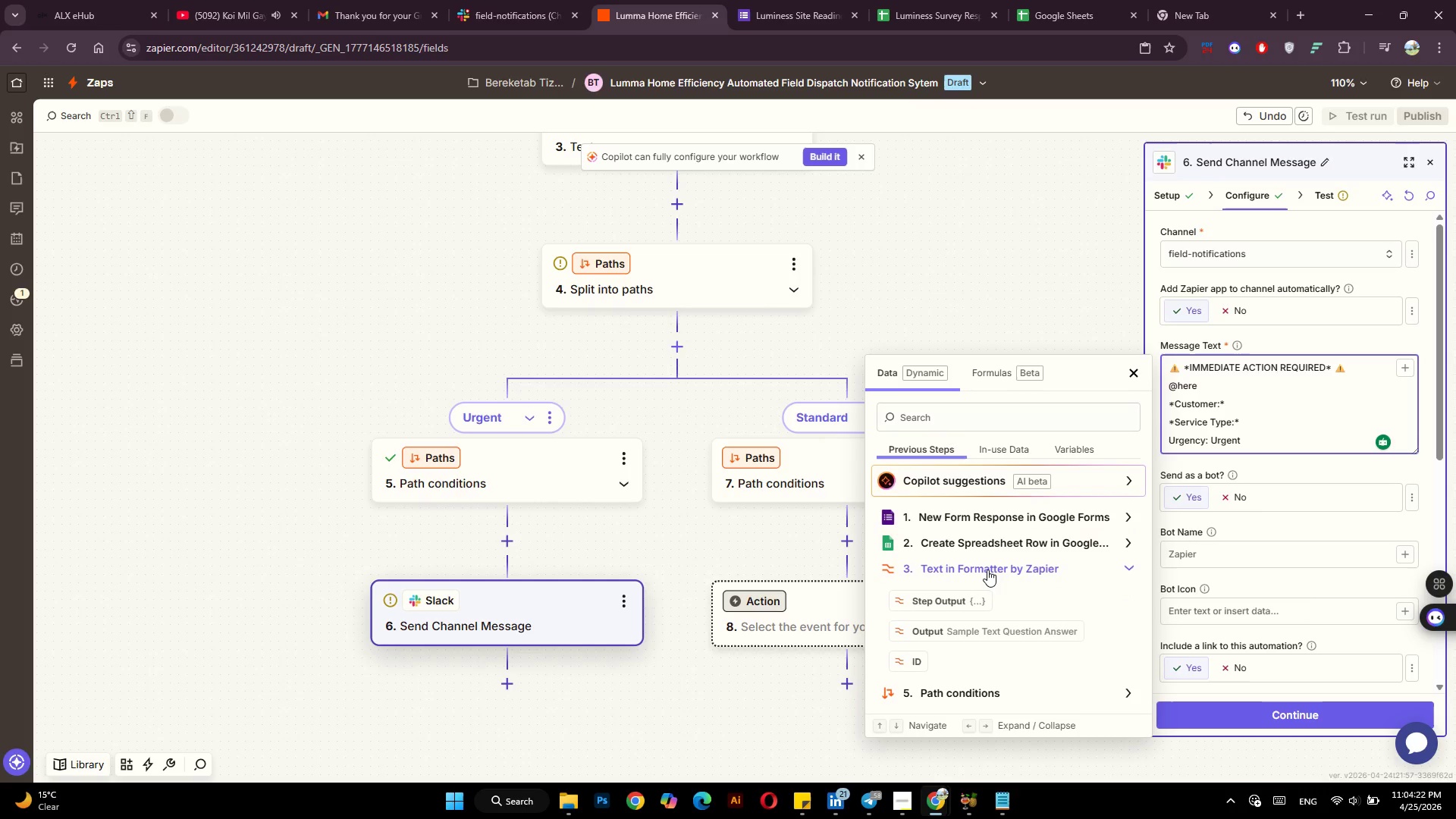 
left_click([988, 625])
 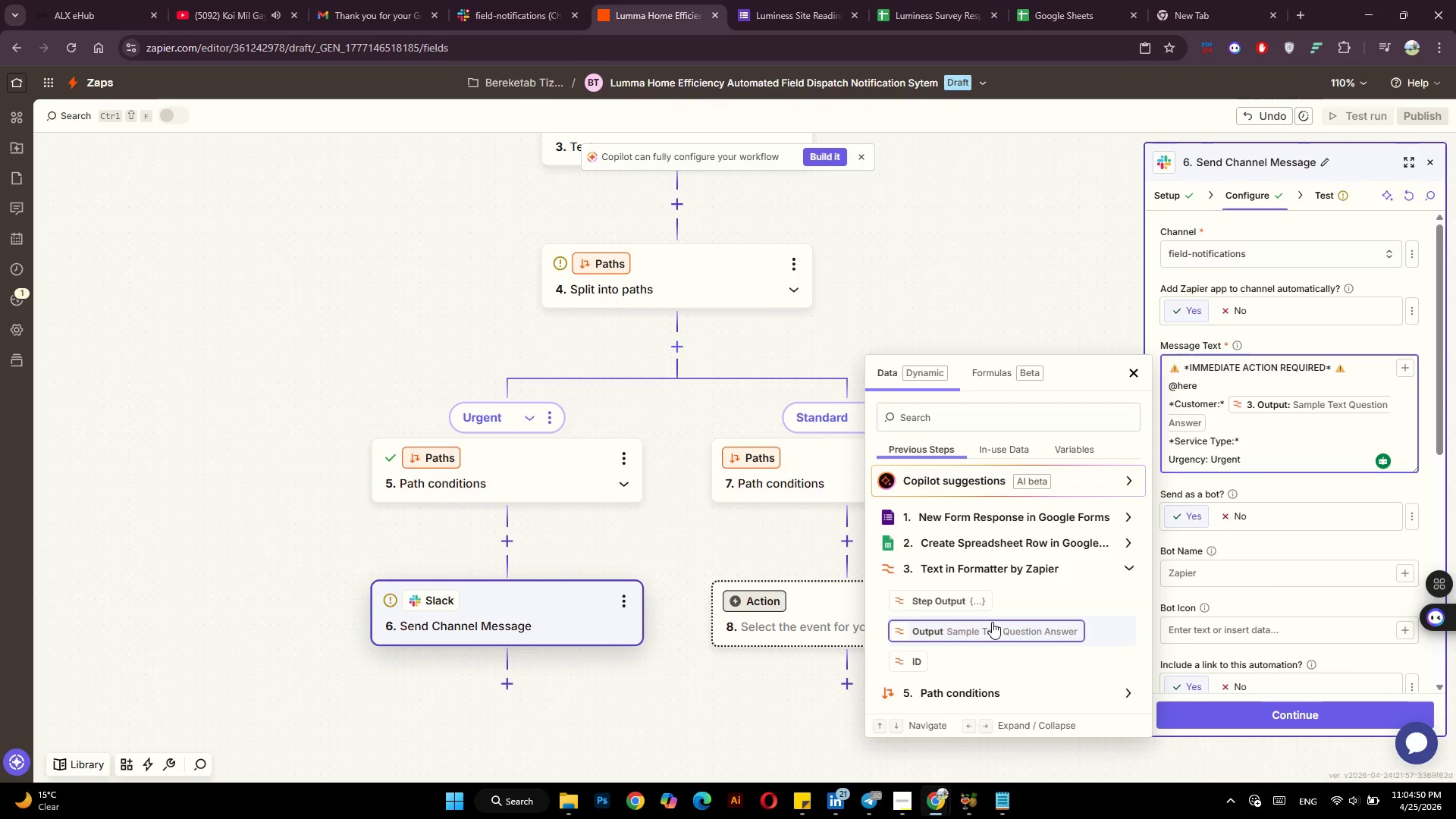 
wait(28.08)
 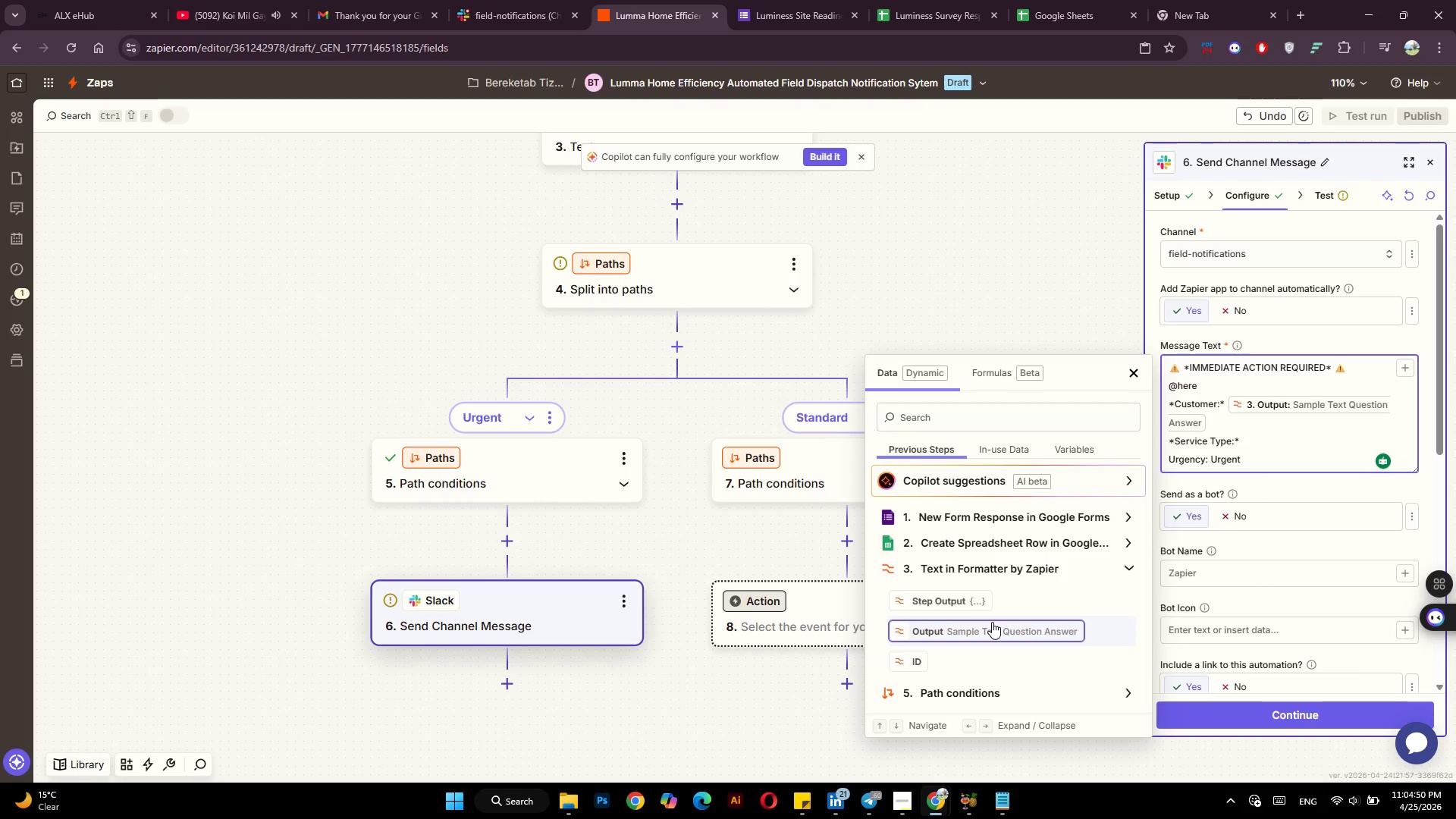 
left_click([1008, 517])
 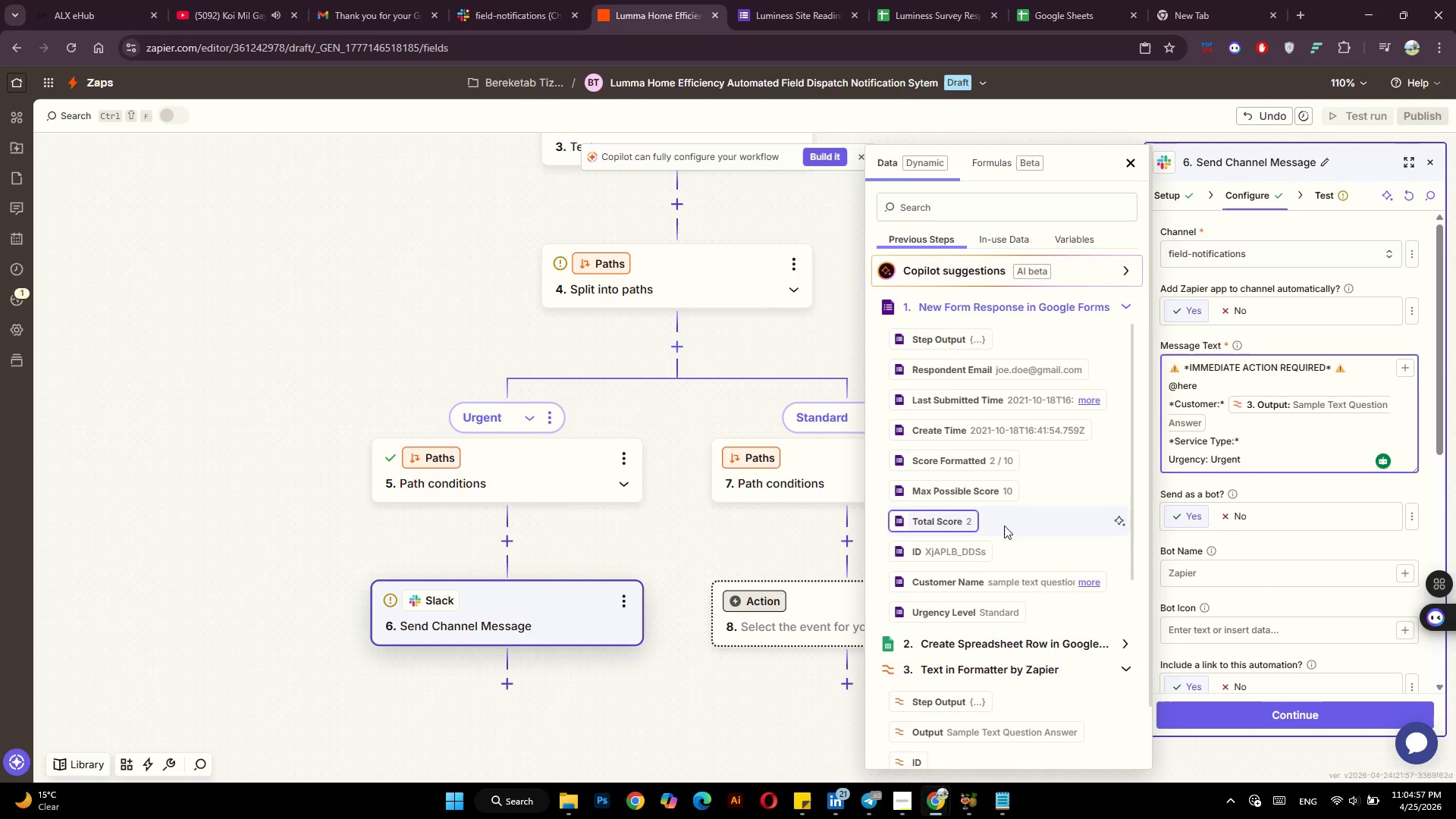 
scroll: coordinate [986, 607], scroll_direction: down, amount: 1.0
 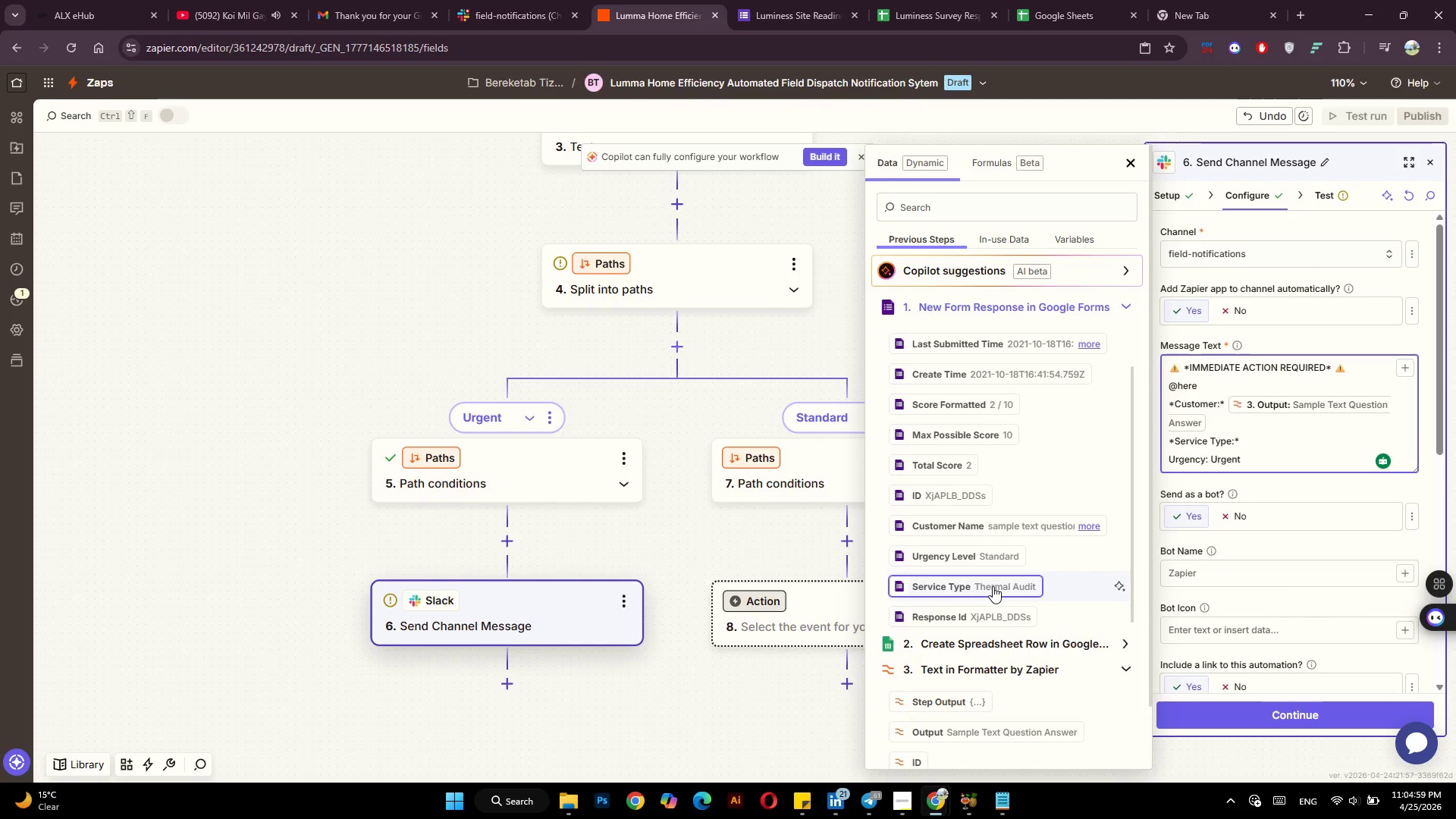 
left_click([993, 586])
 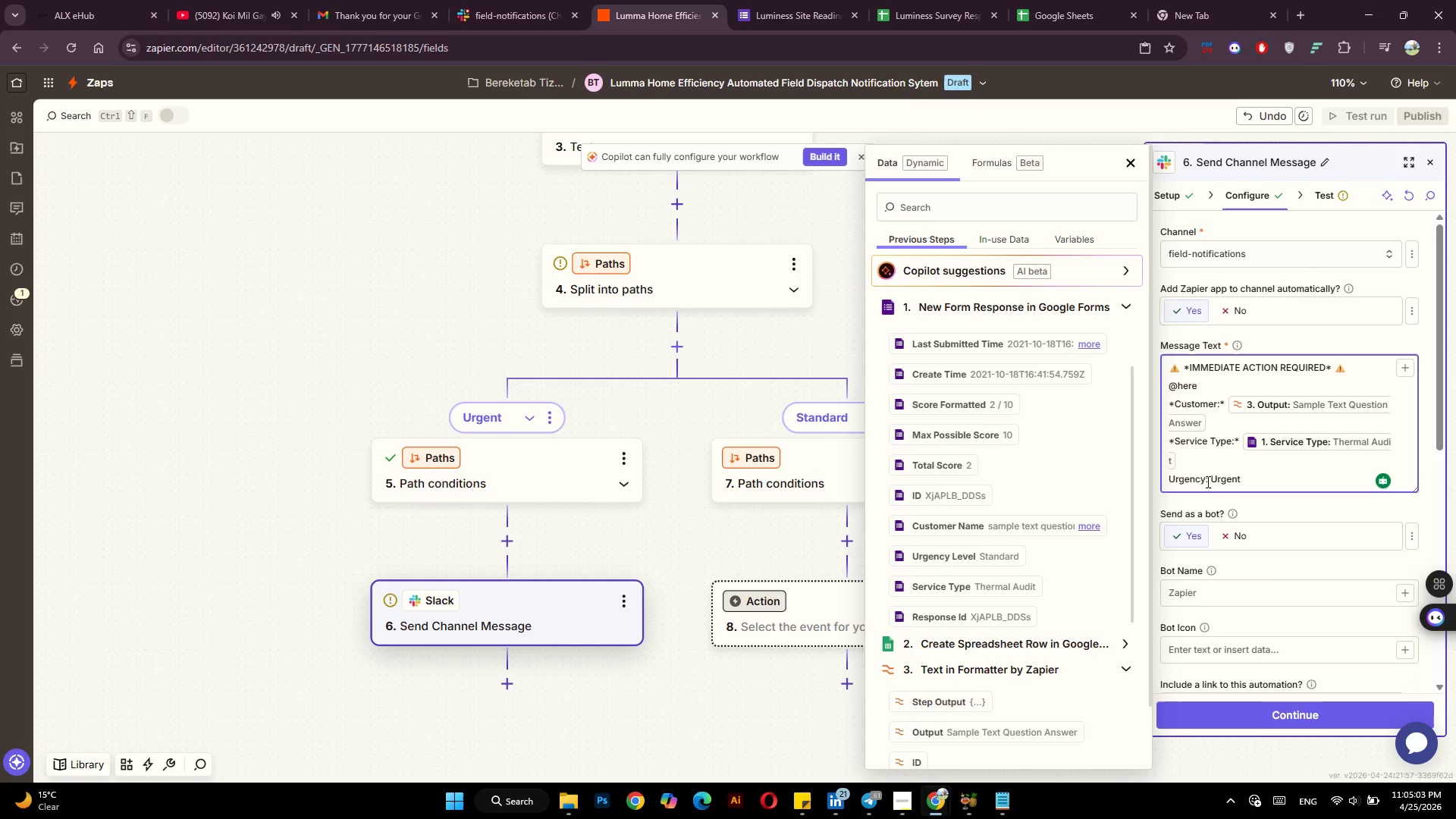 
wait(5.75)
 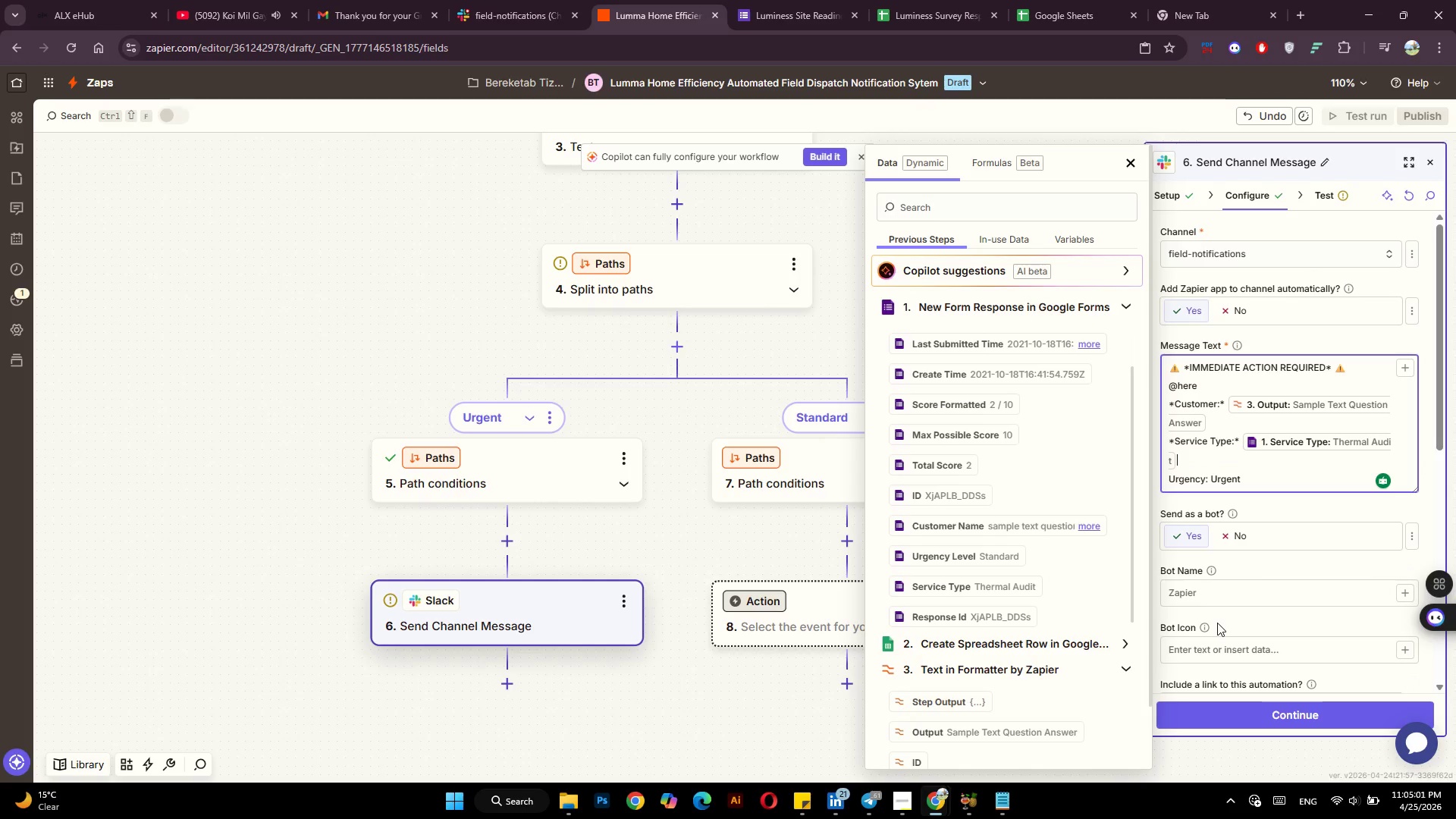 
left_click([1207, 482])
 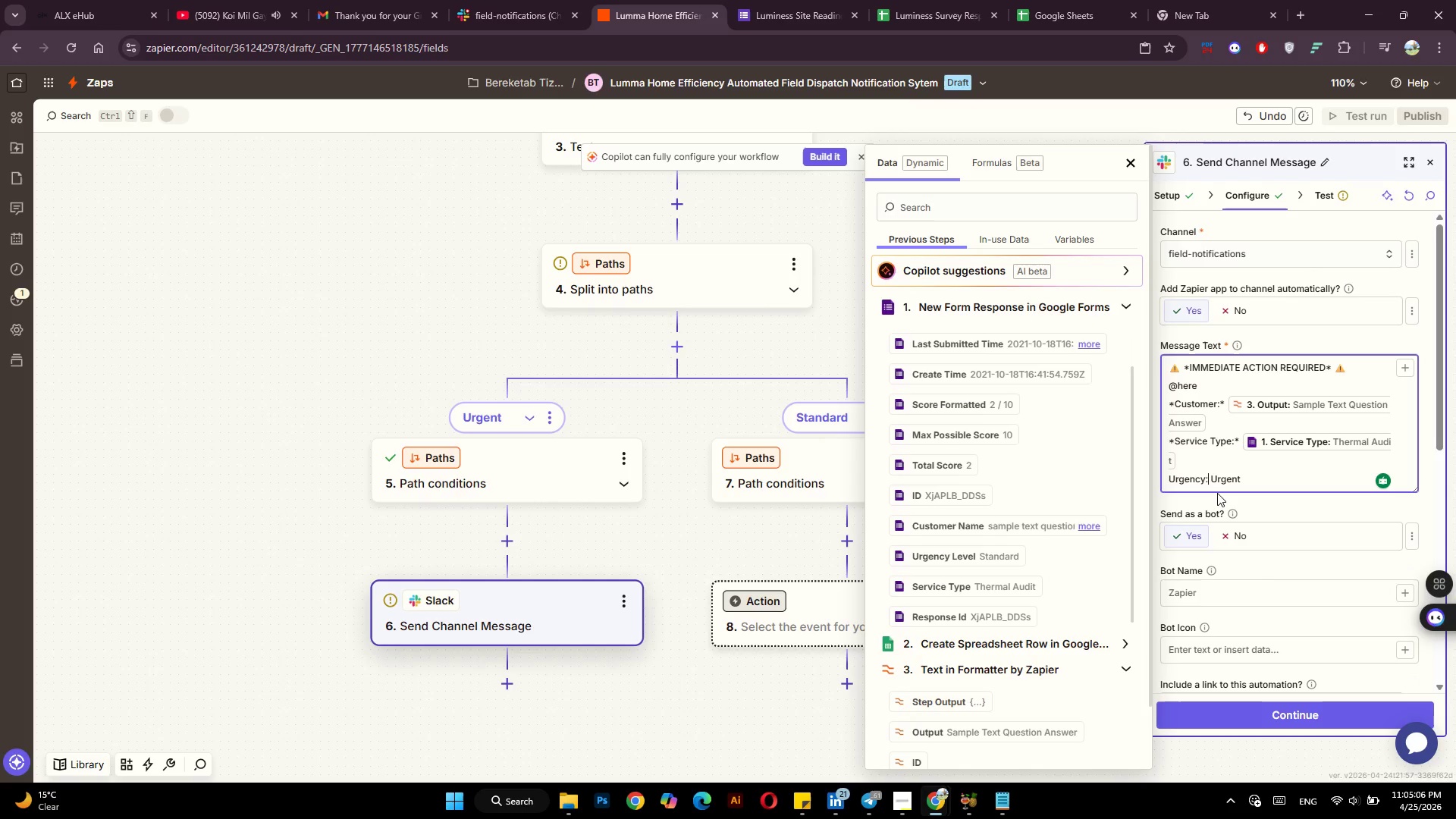 
key(Shift+8)
 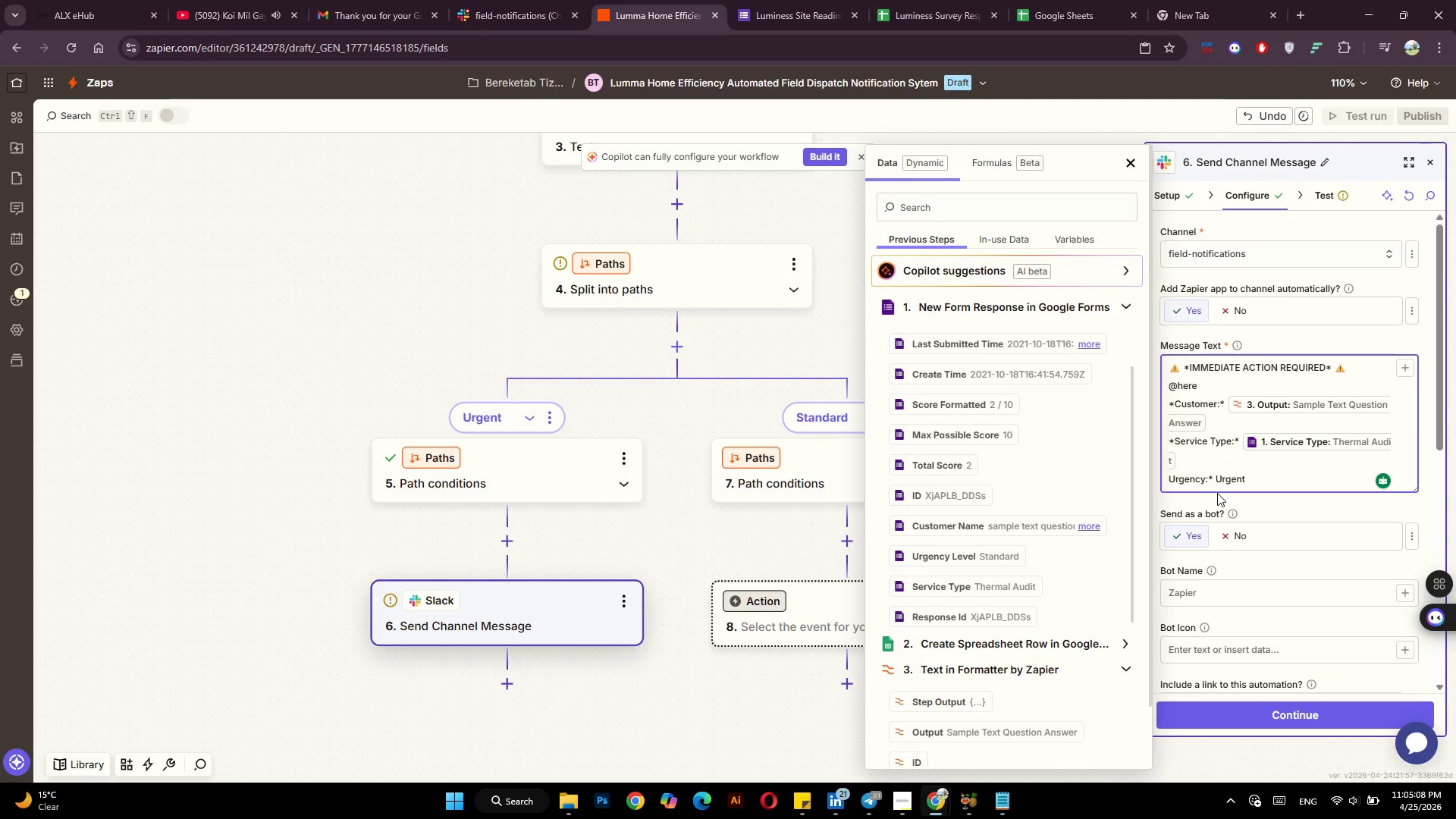 
hold_key(key=ArrowLeft, duration=0.72)
 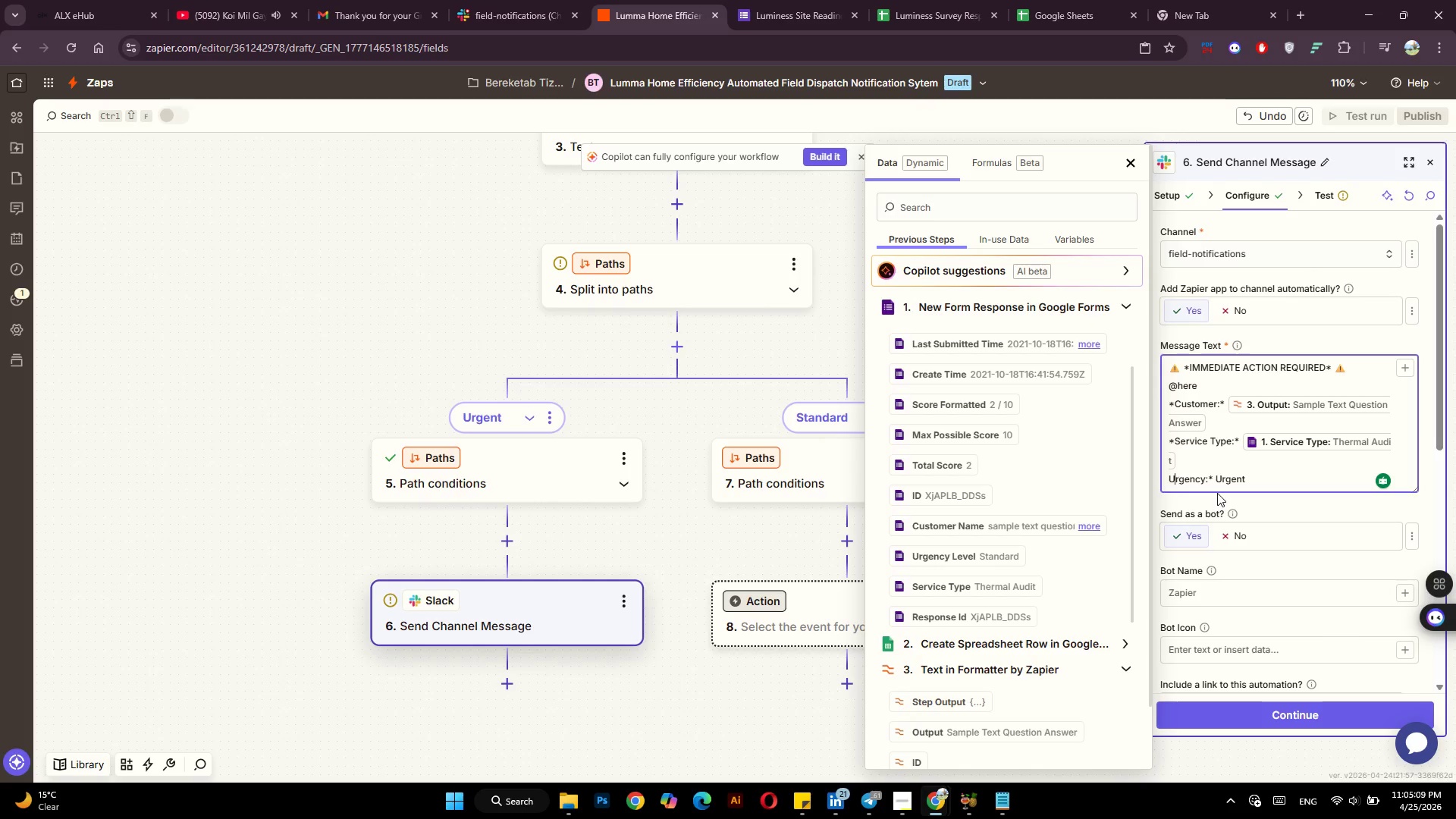 
key(ArrowLeft)
 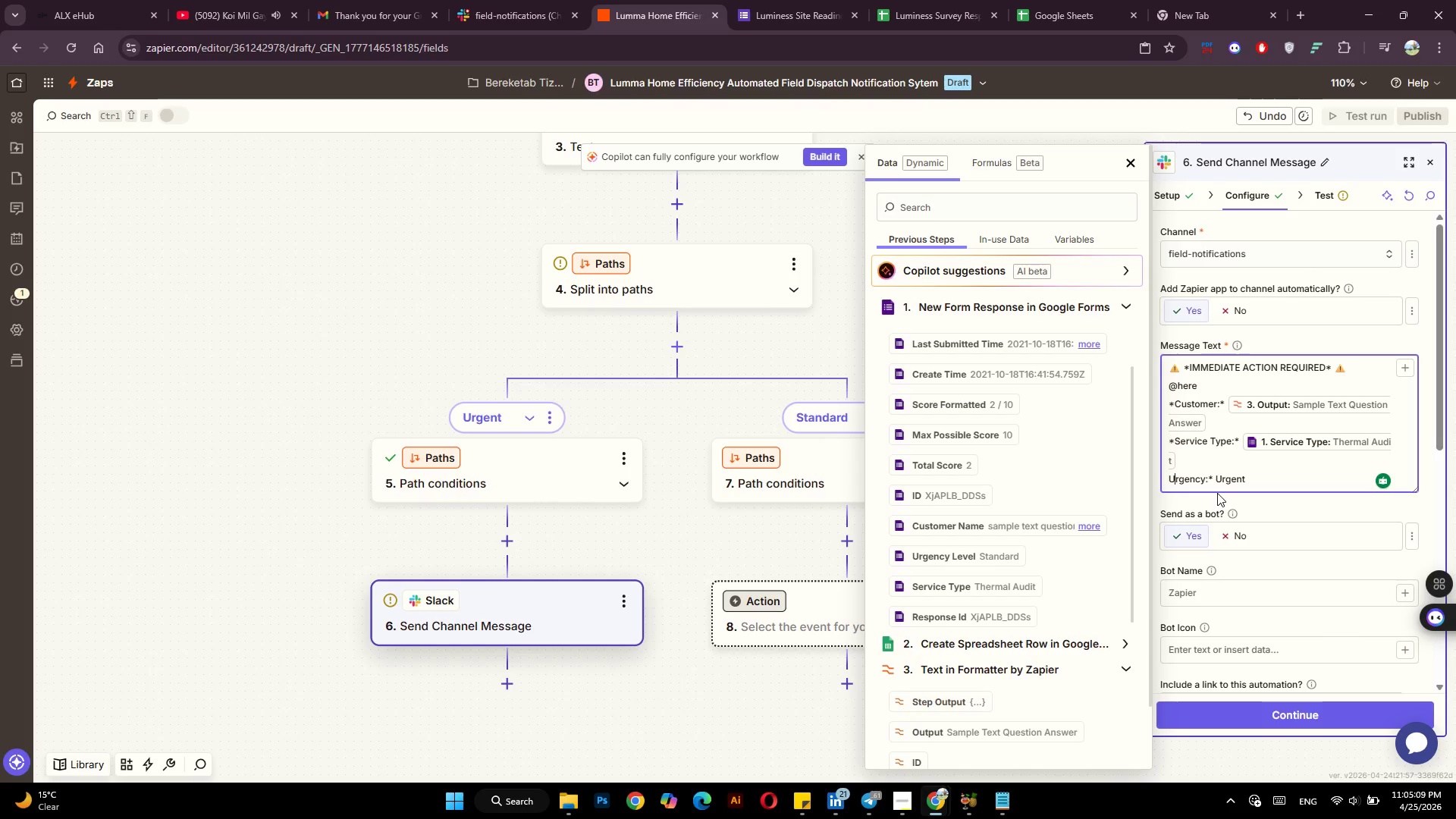 
key(ArrowLeft)
 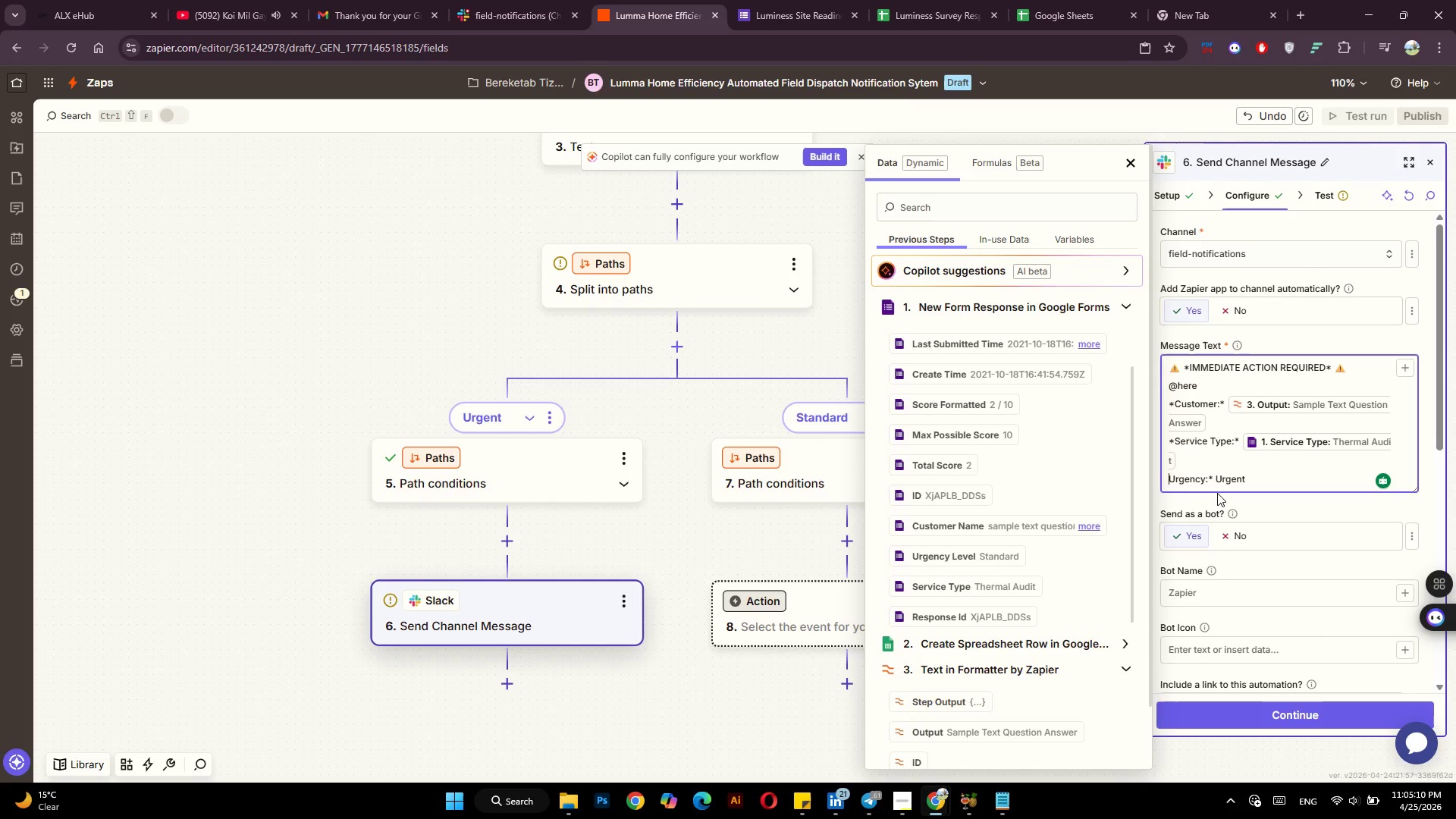 
key(Shift+8)
 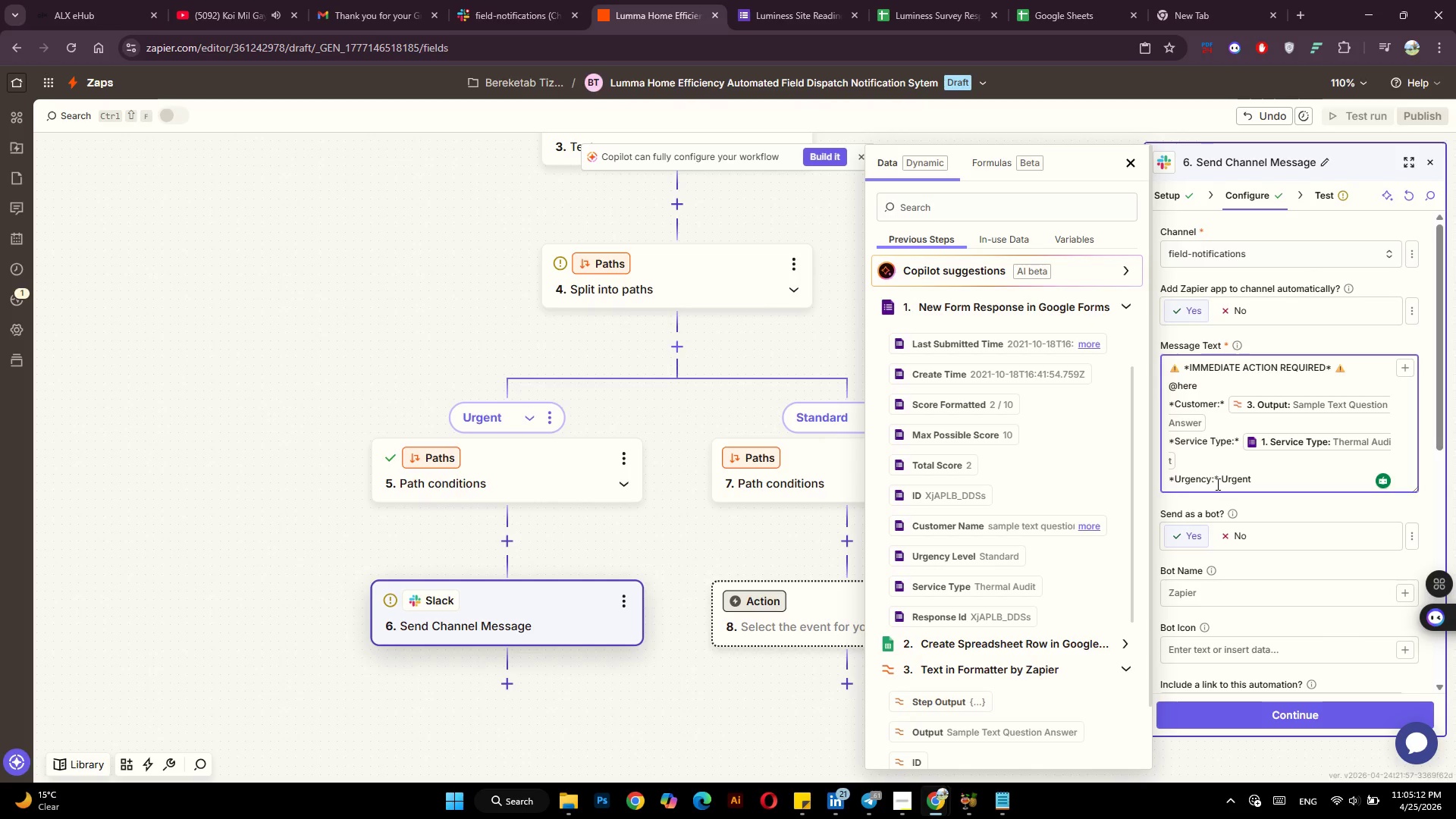 
scroll: coordinate [1216, 484], scroll_direction: down, amount: 7.0
 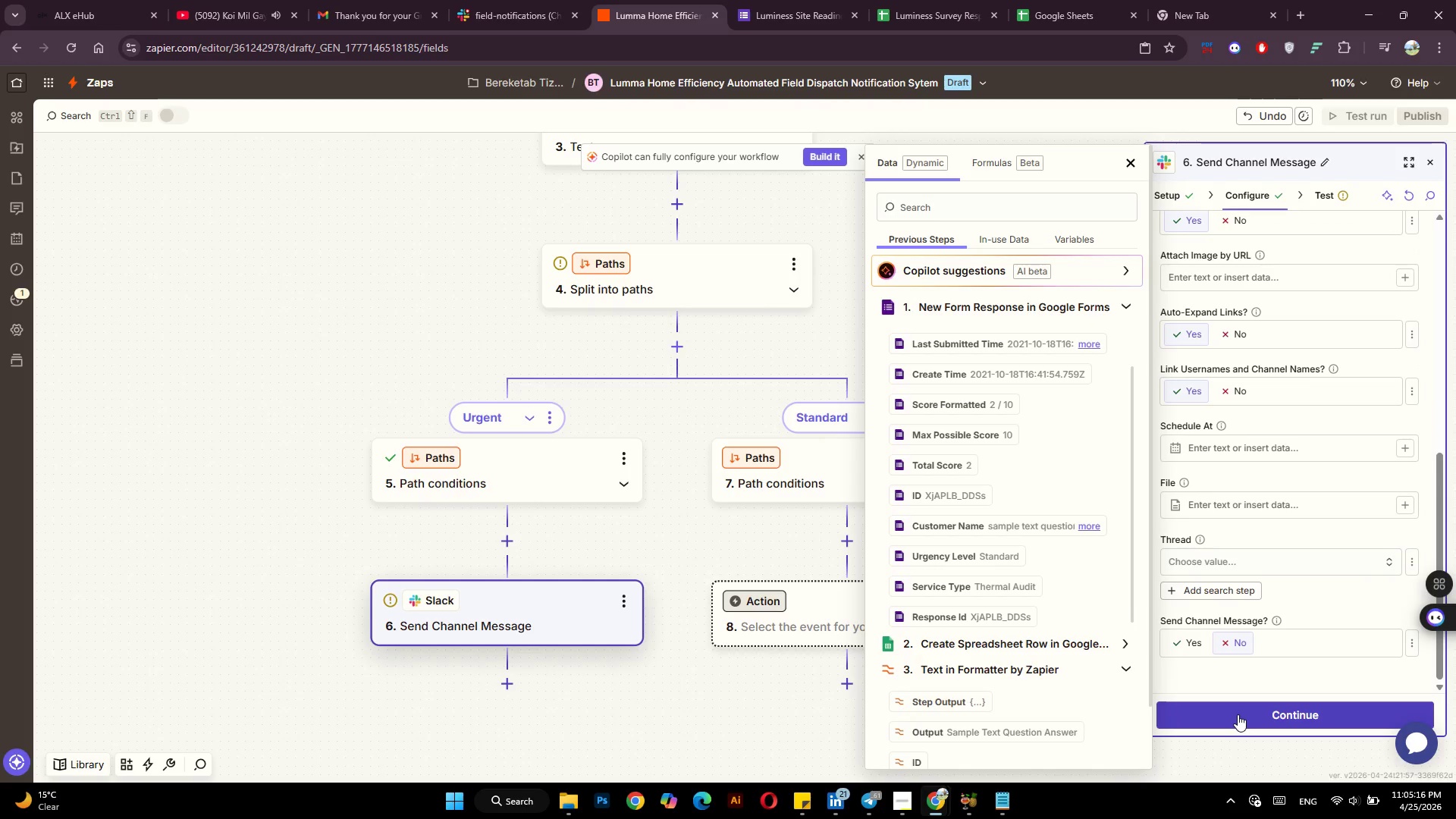 
scroll: coordinate [1269, 691], scroll_direction: up, amount: 4.0
 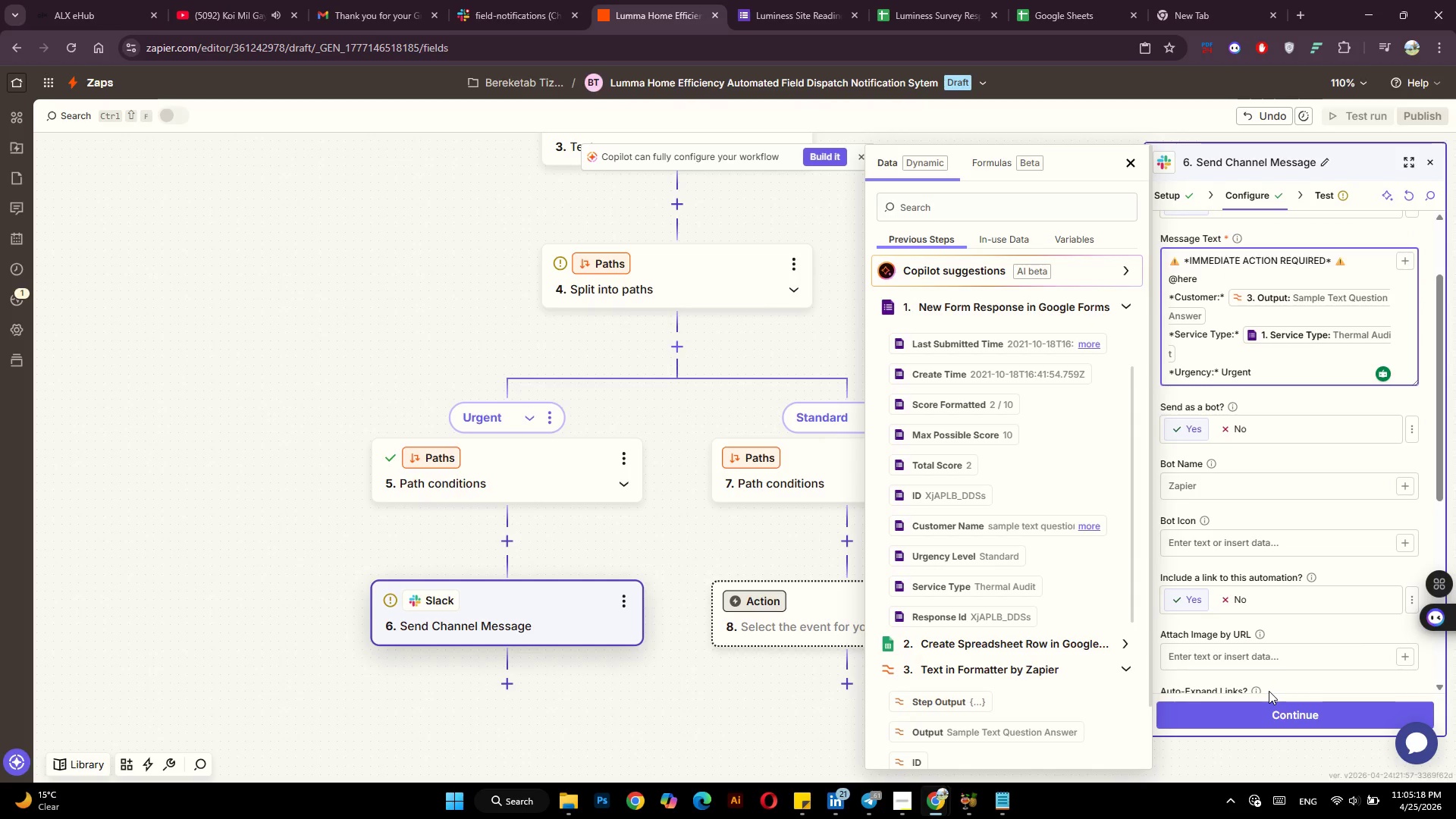 
scroll: coordinate [1269, 691], scroll_direction: down, amount: 3.0
 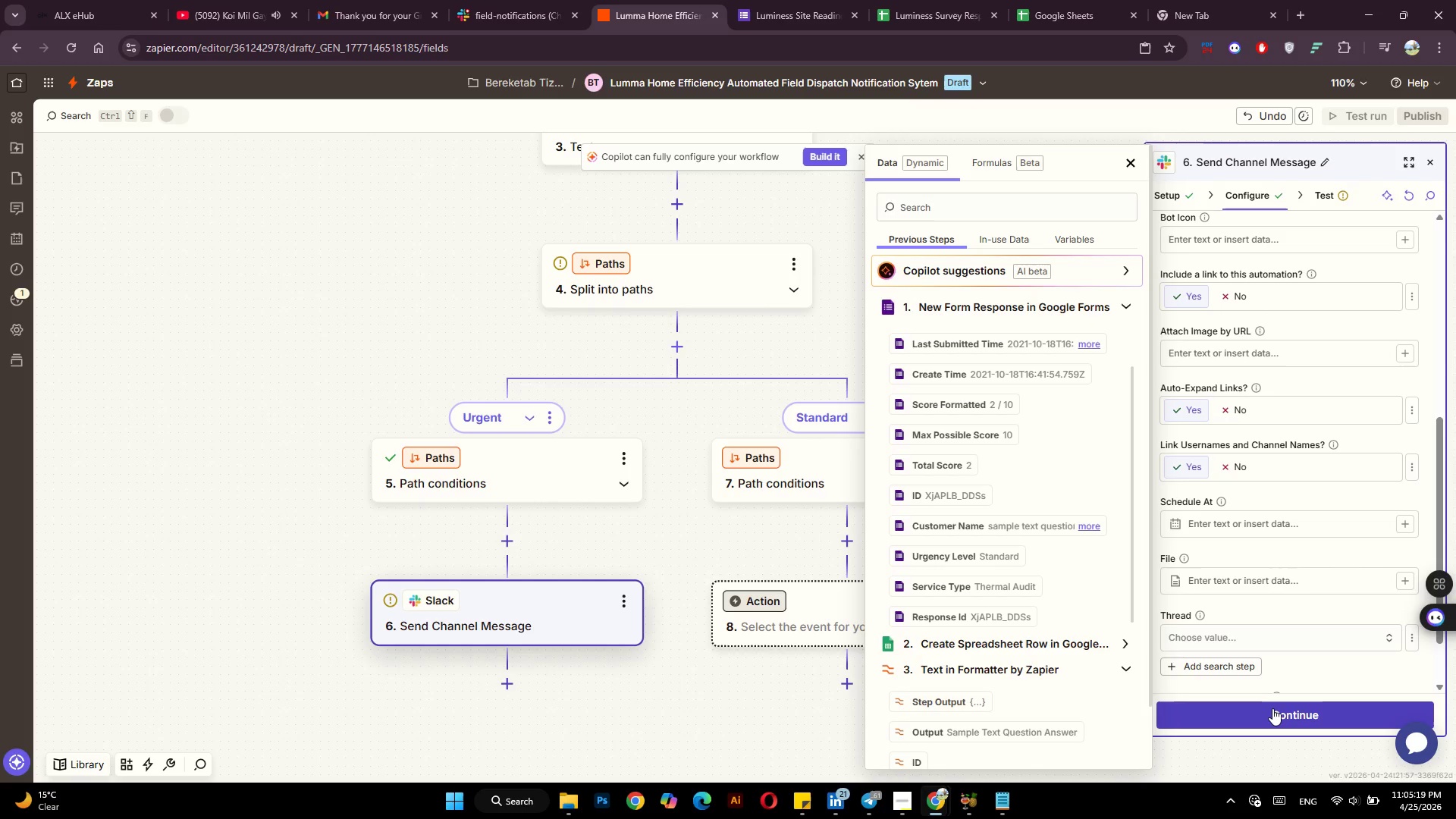 
left_click([1272, 711])
 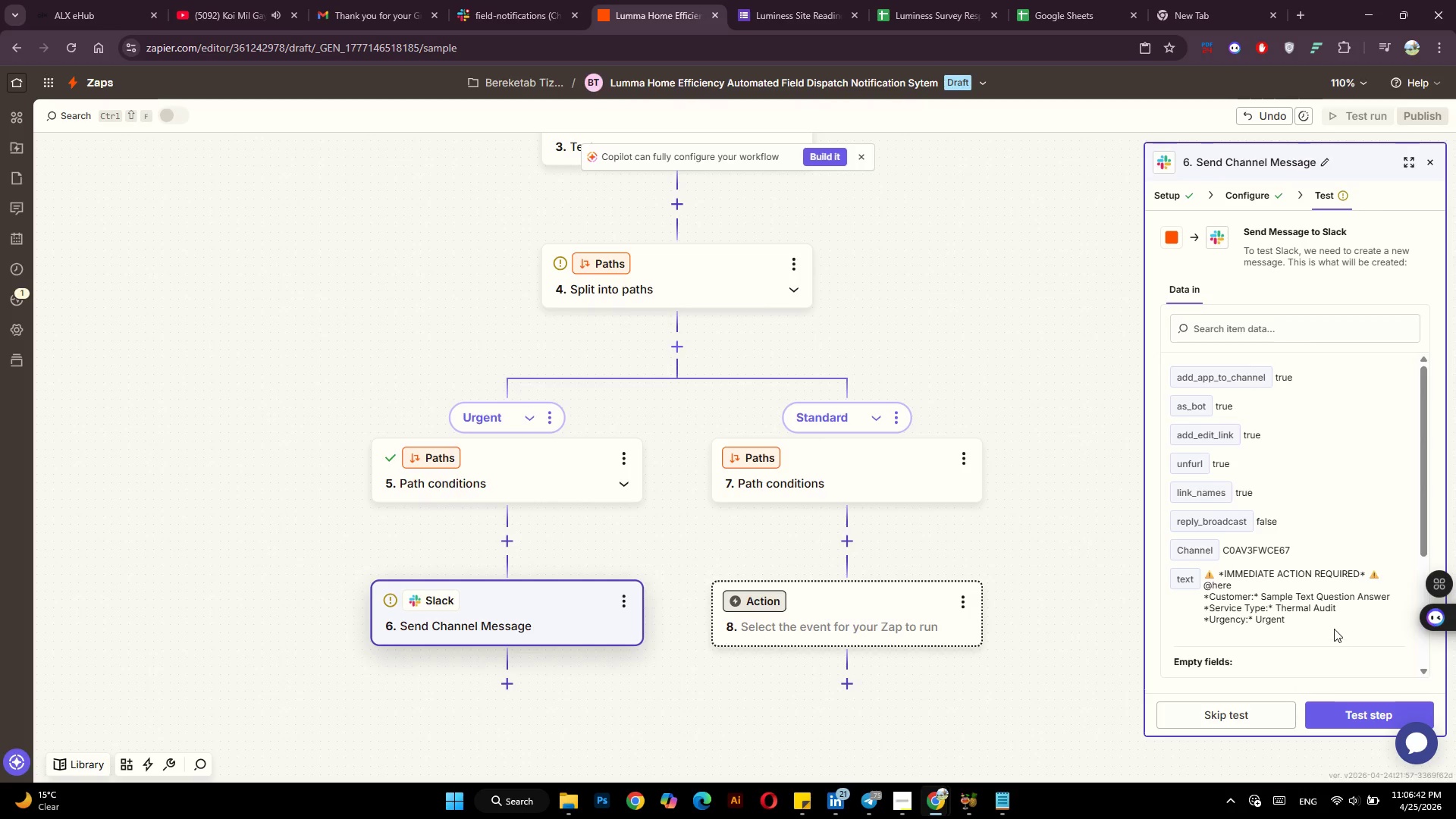 
wait(87.44)
 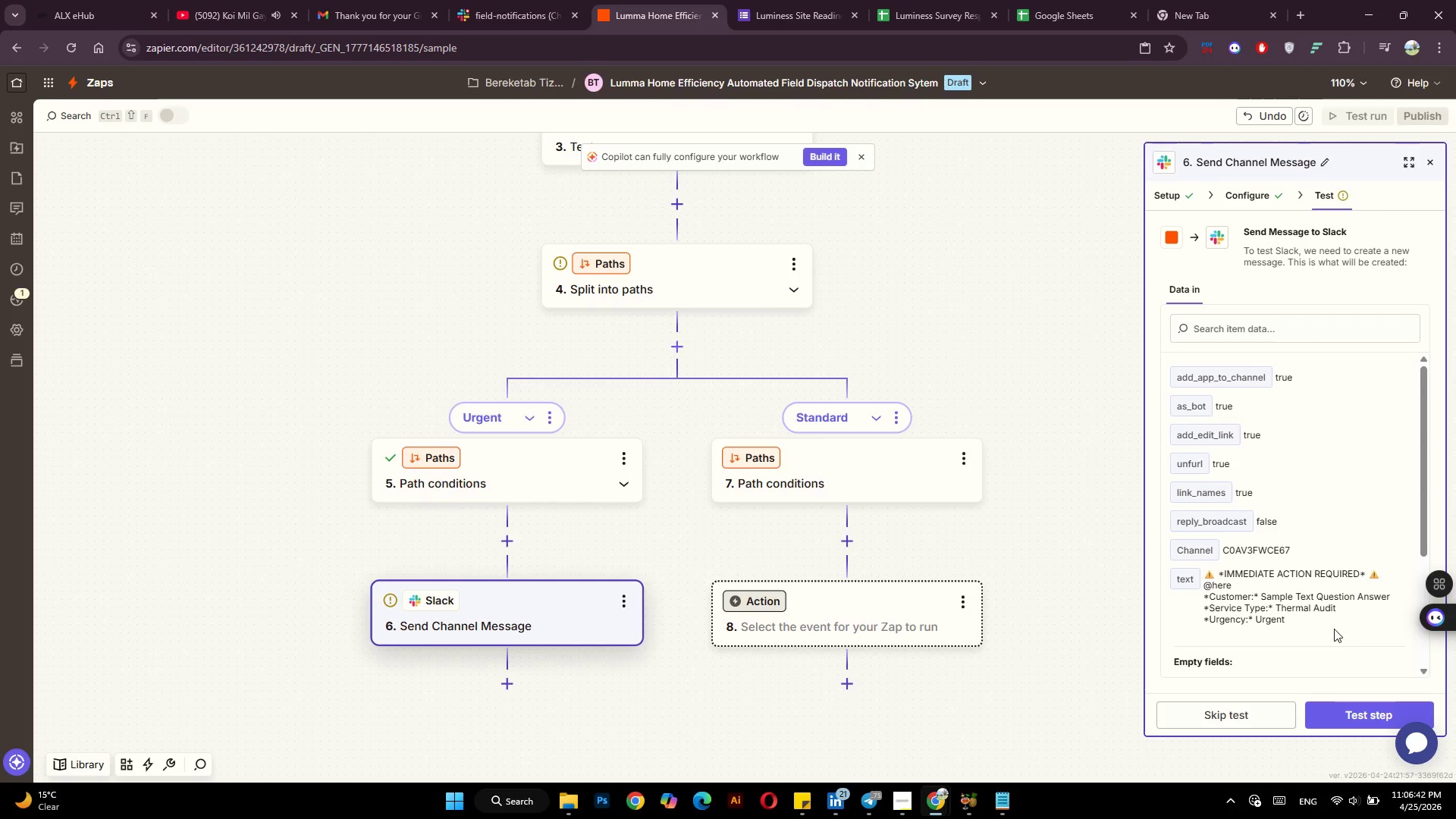 
left_click([1358, 712])
 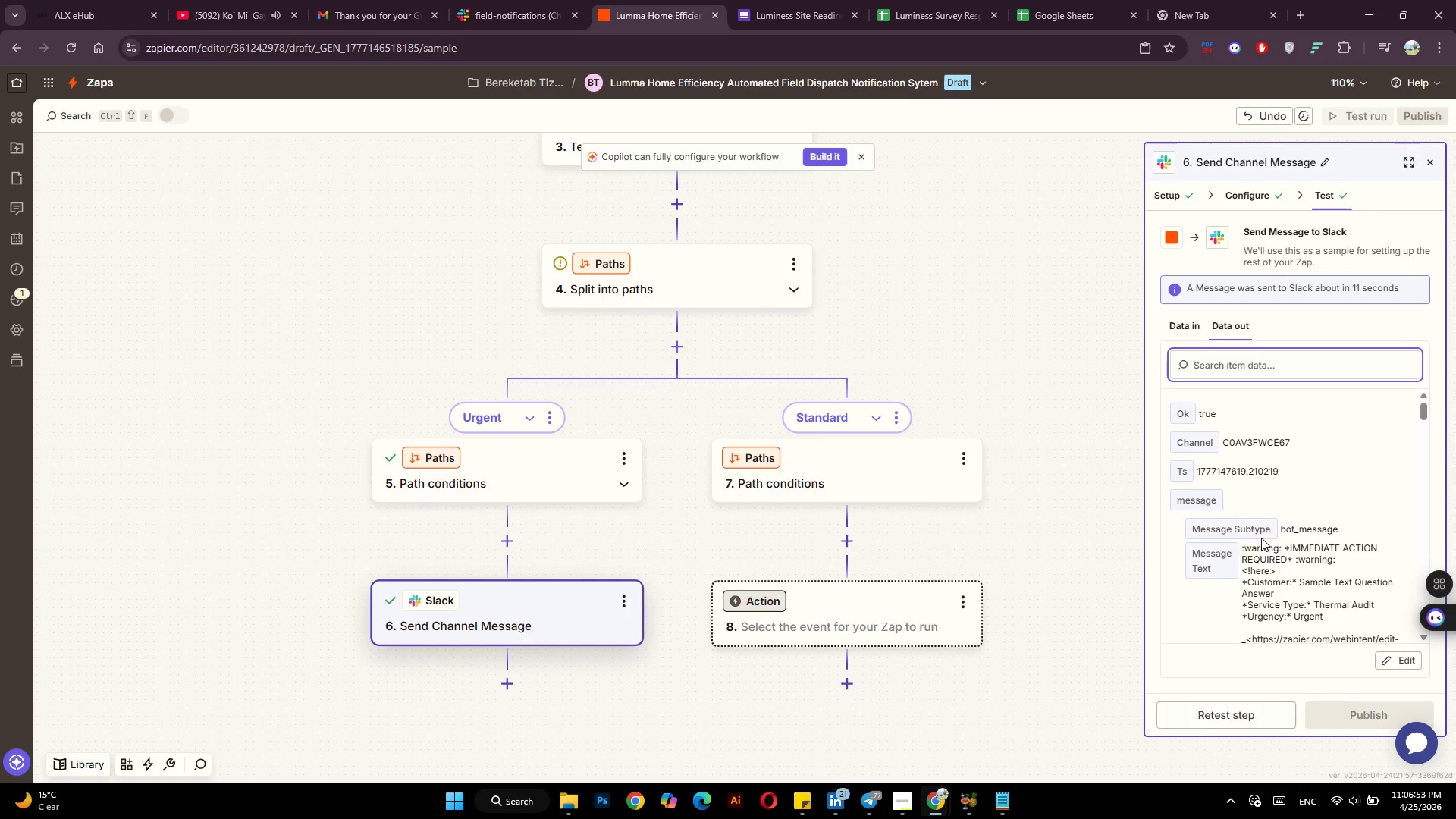 
wait(7.94)
 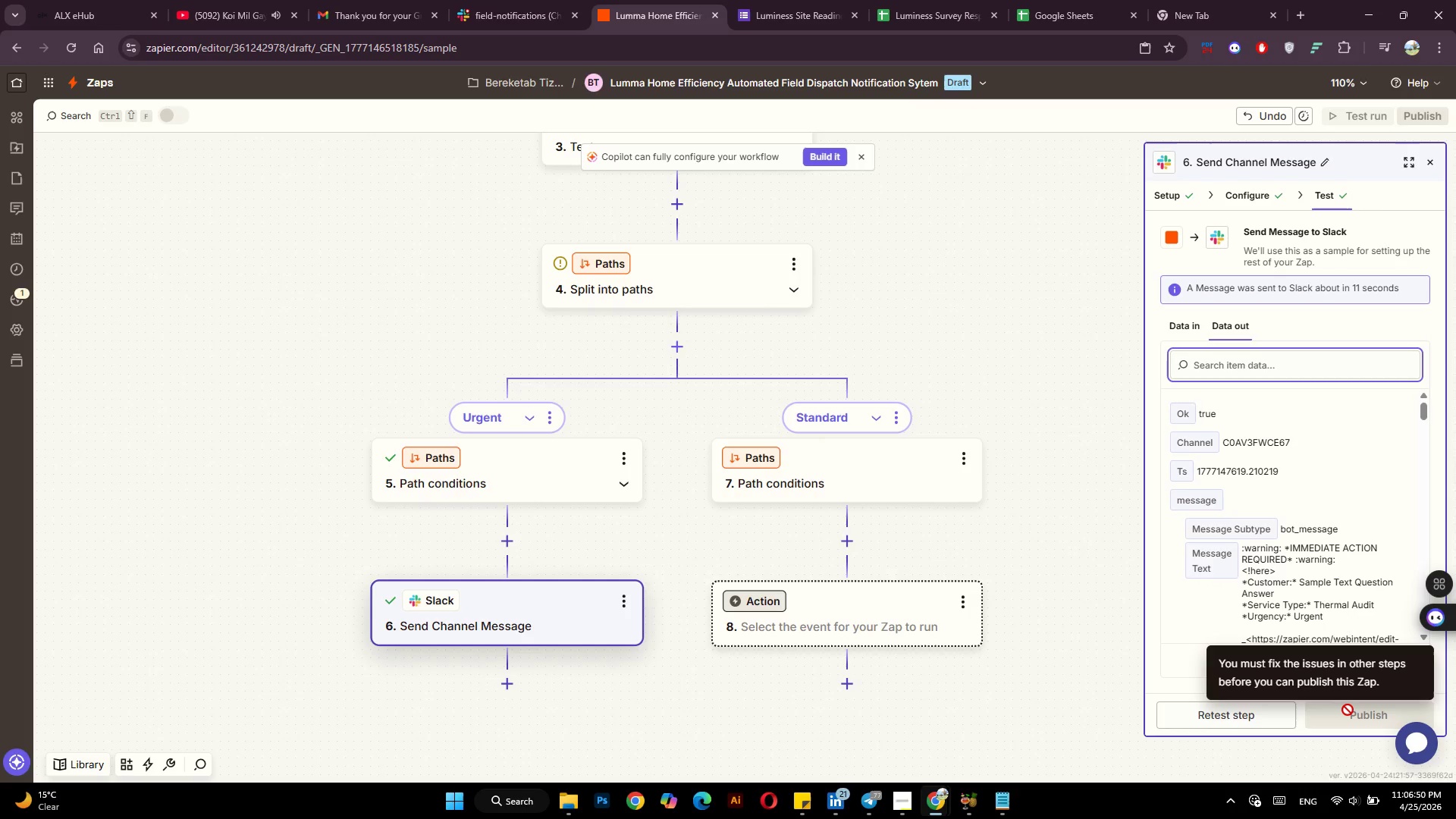 
left_click([896, 466])
 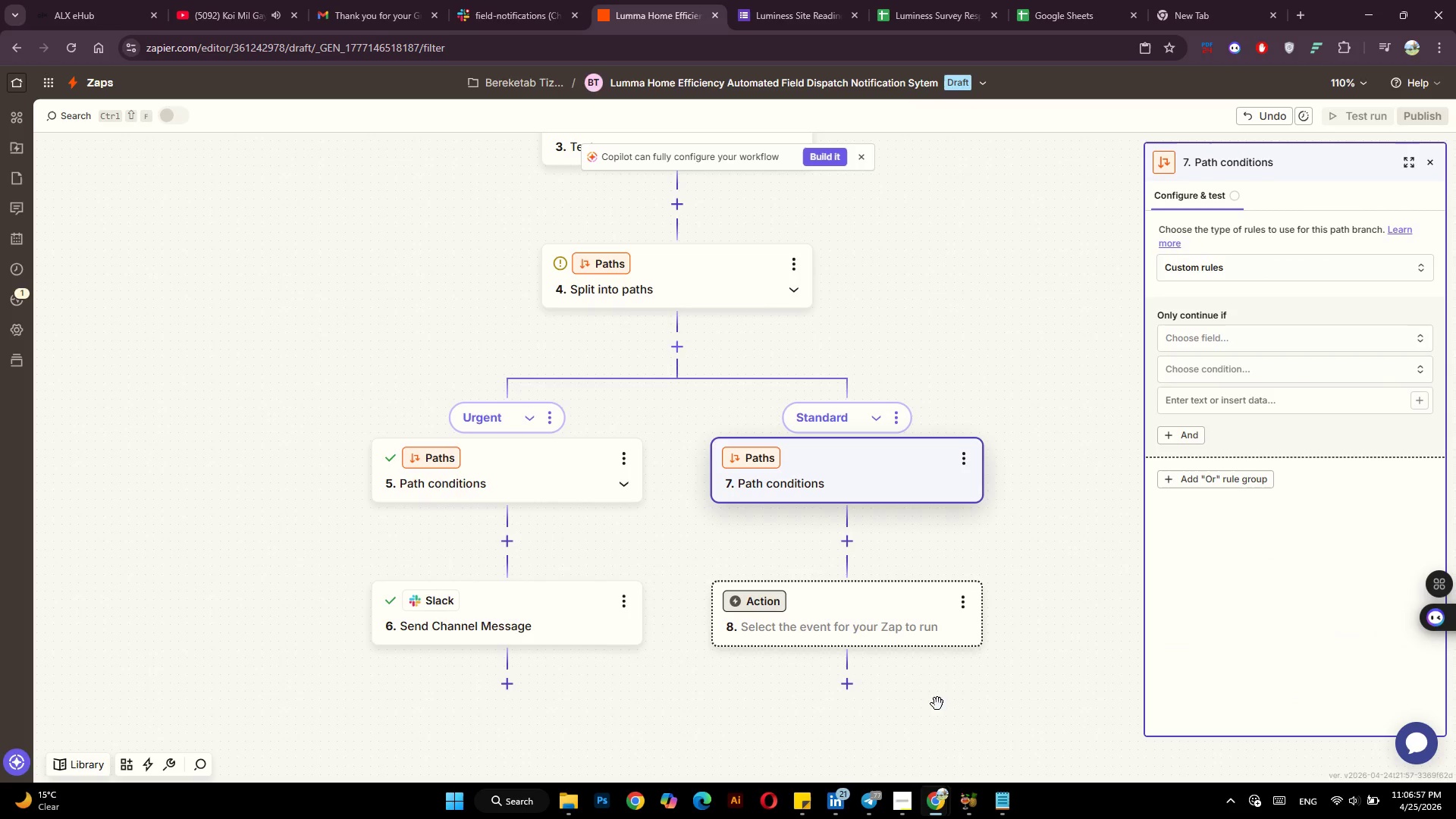 
left_click([902, 807])